 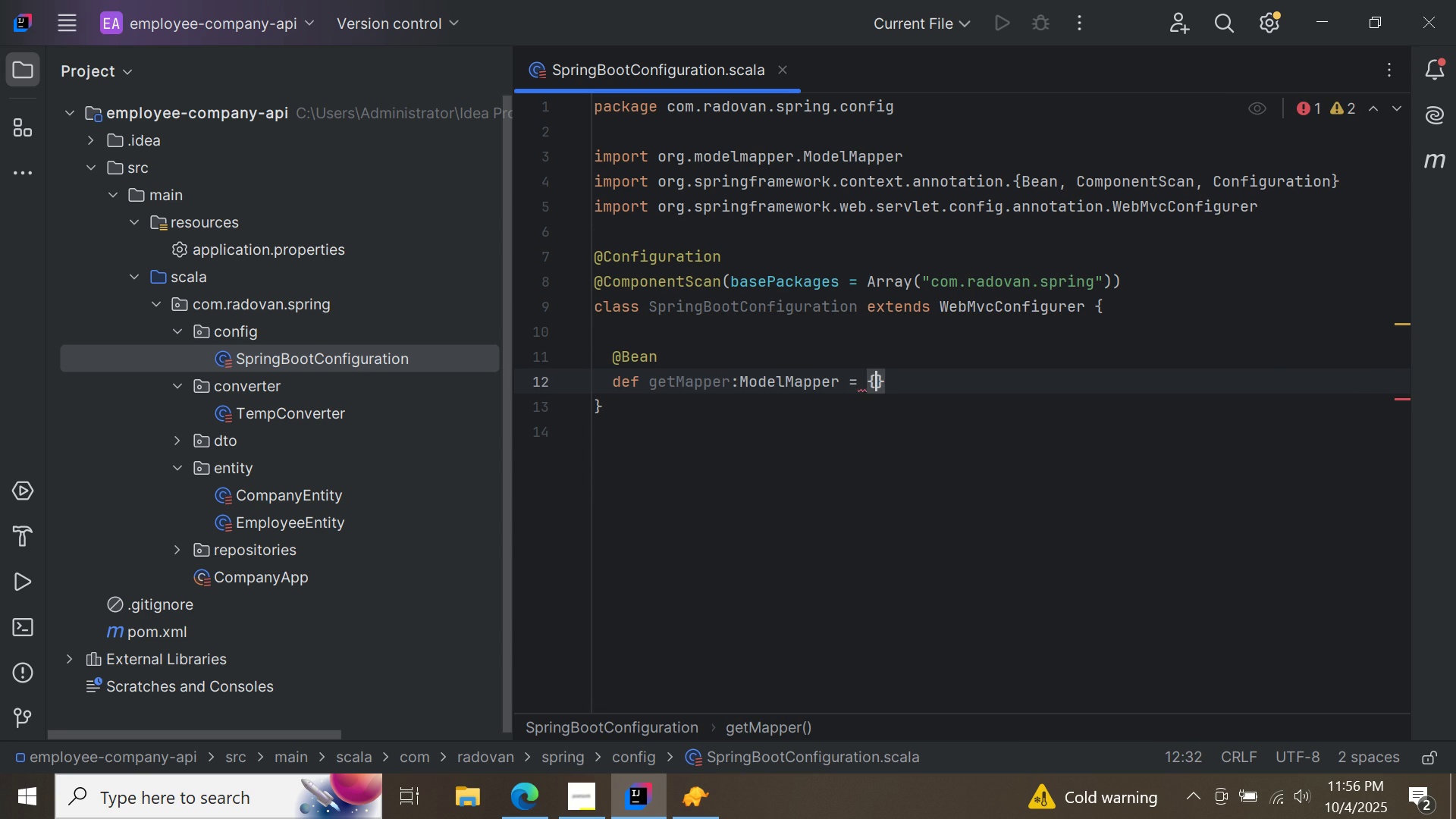 
key(Enter)
 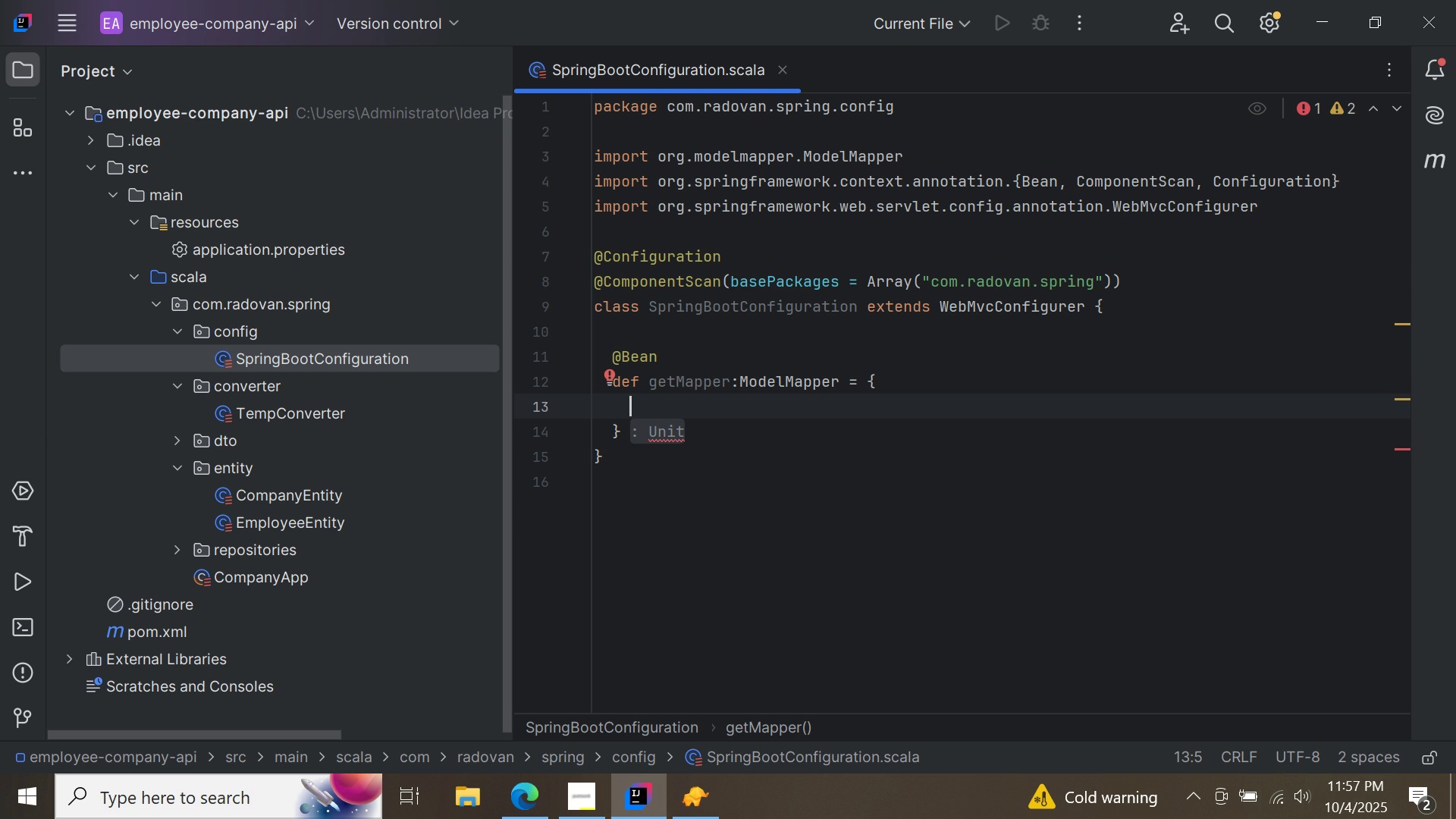 
type(val returnValue = new Mo)
 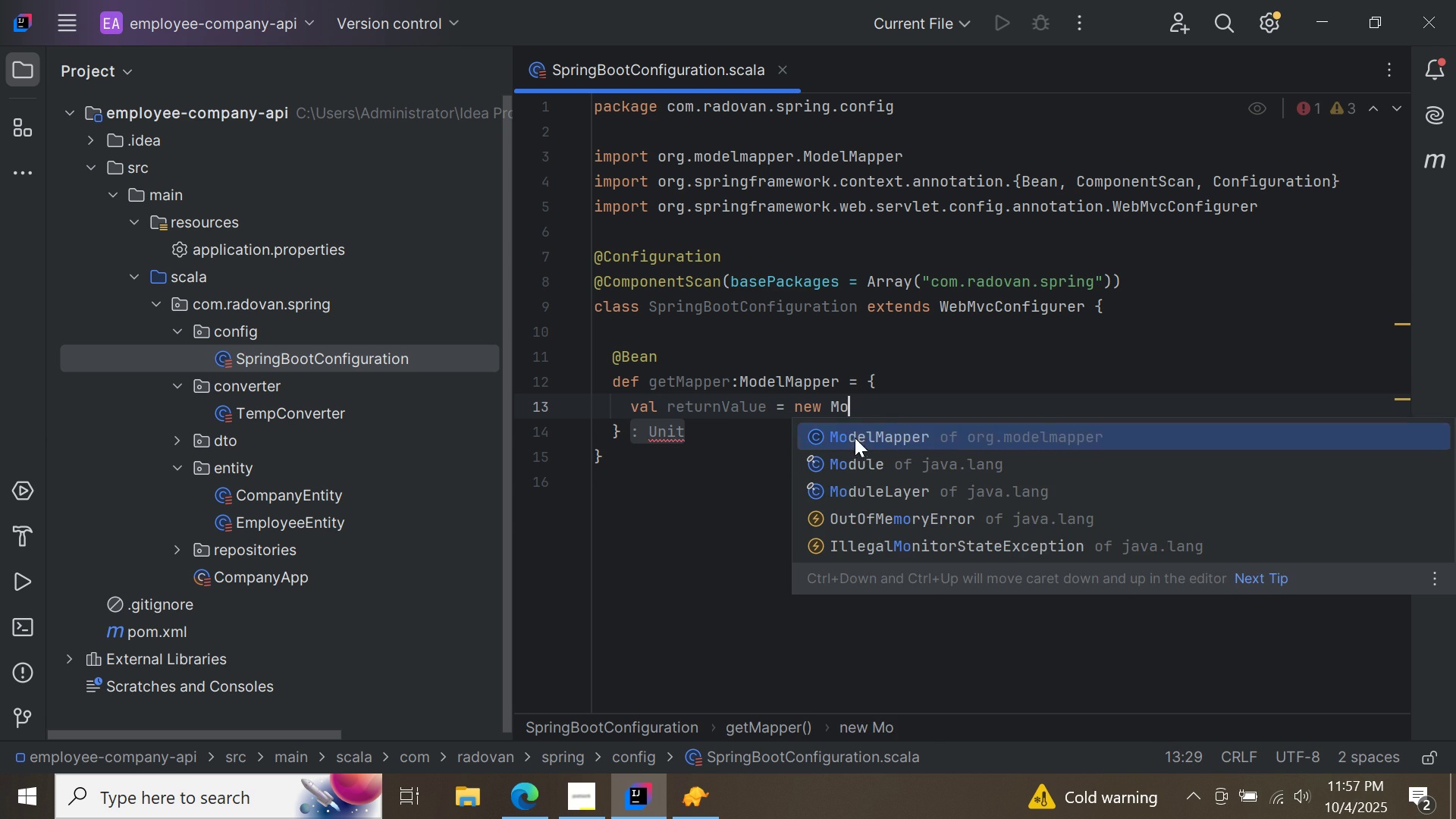 
double_click([855, 438])
 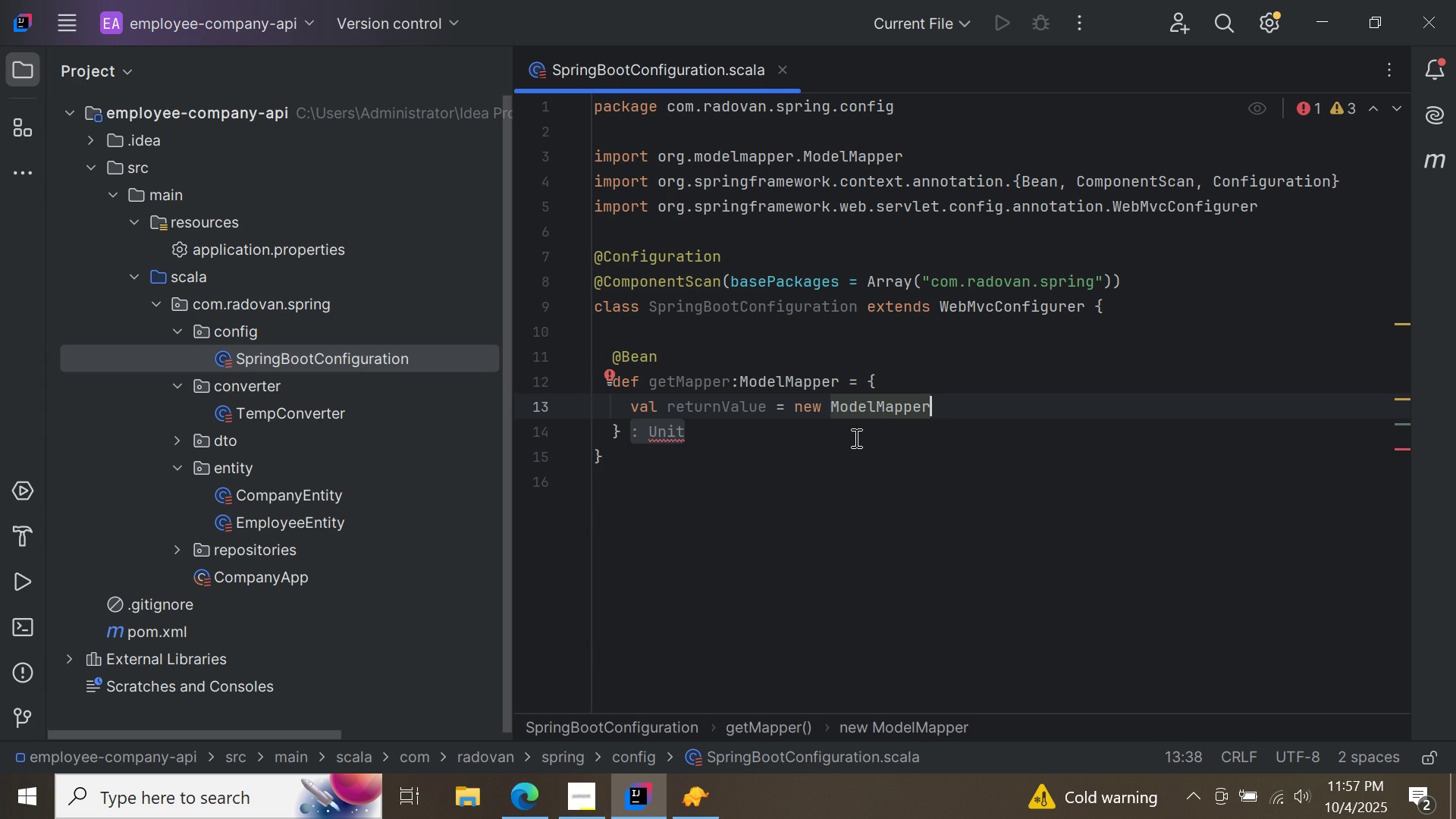 
key(Enter)
 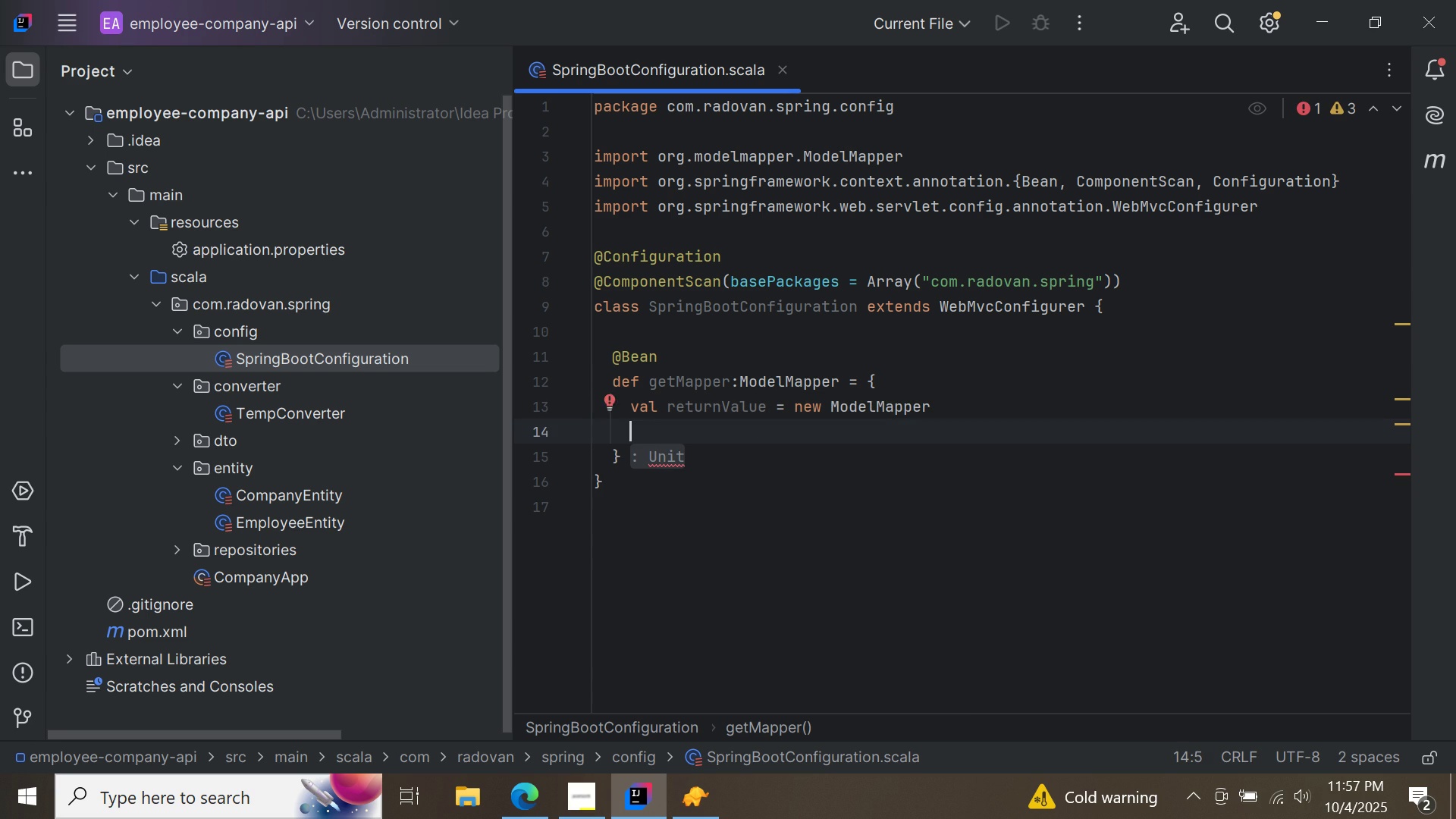 
type(ret)
 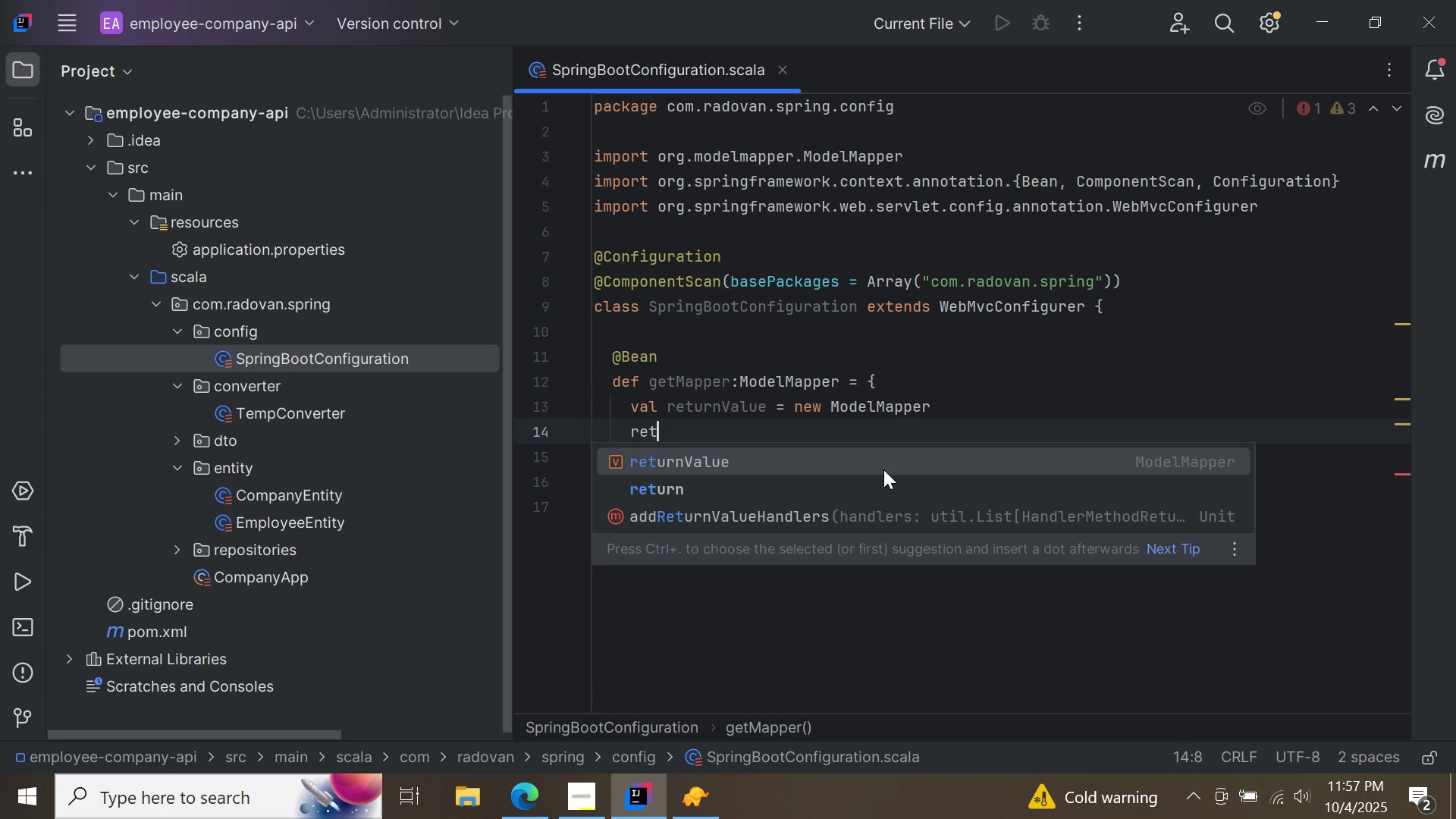 
double_click([883, 469])
 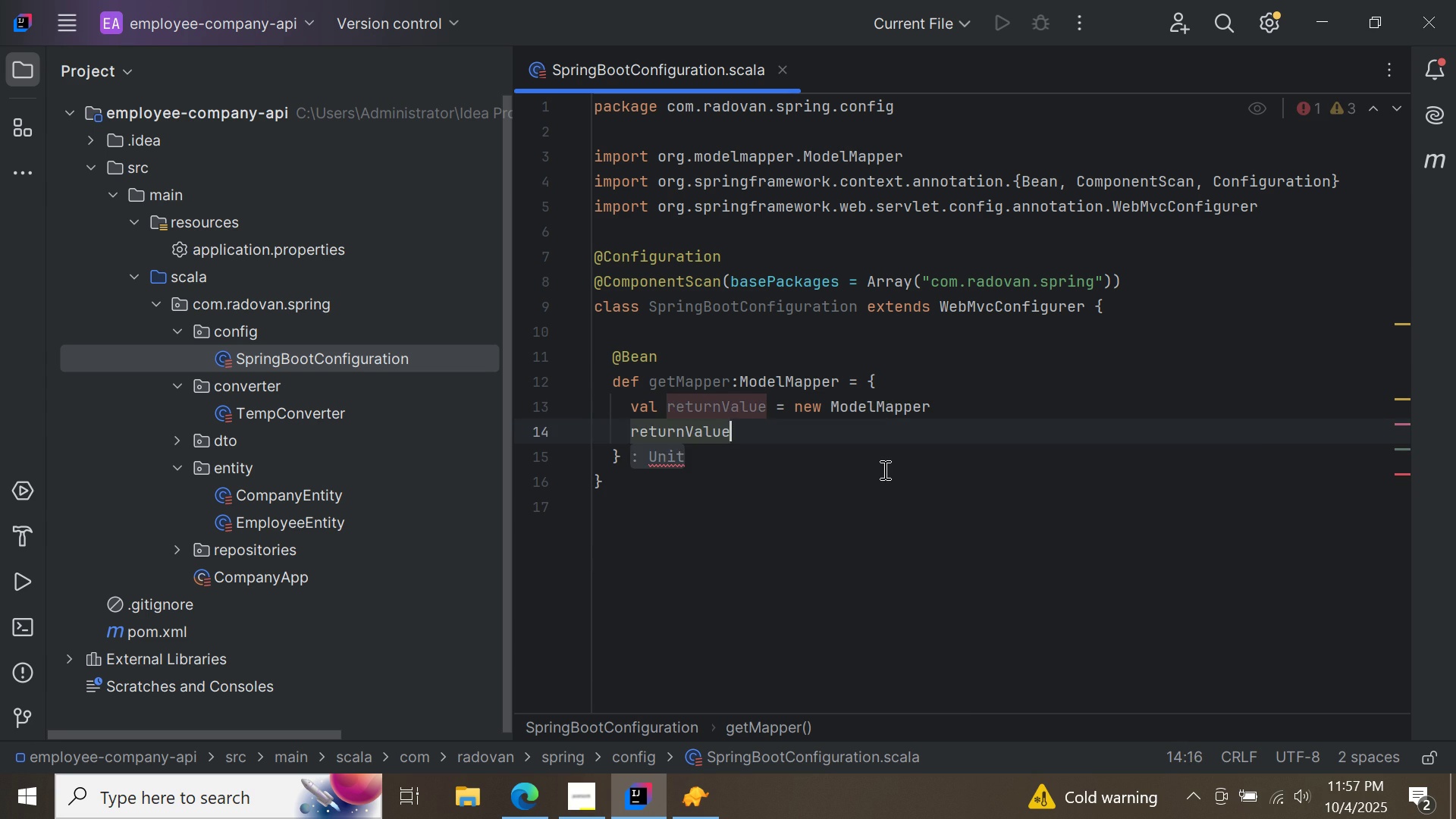 
type(.get)
 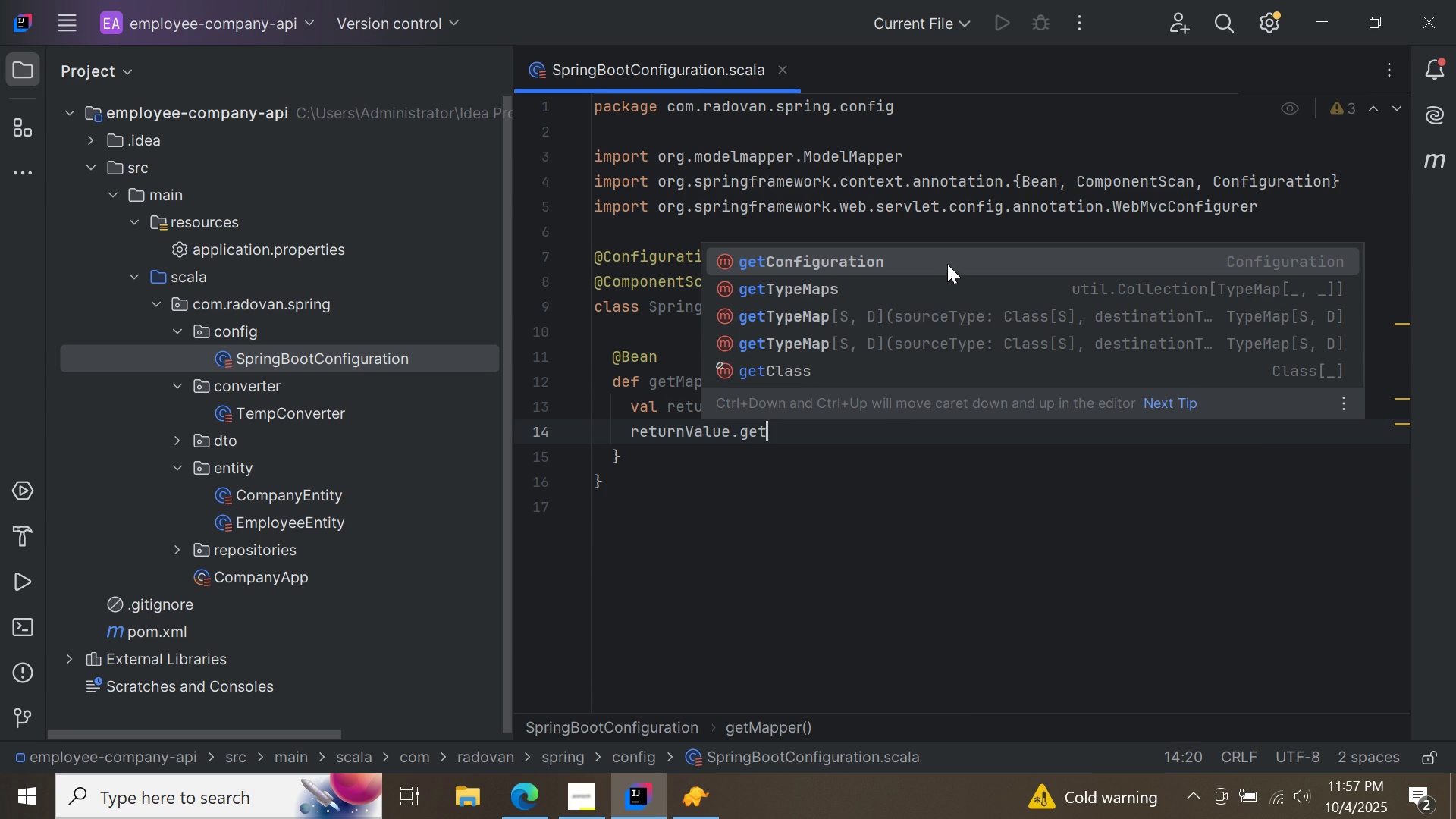 
double_click([947, 264])
 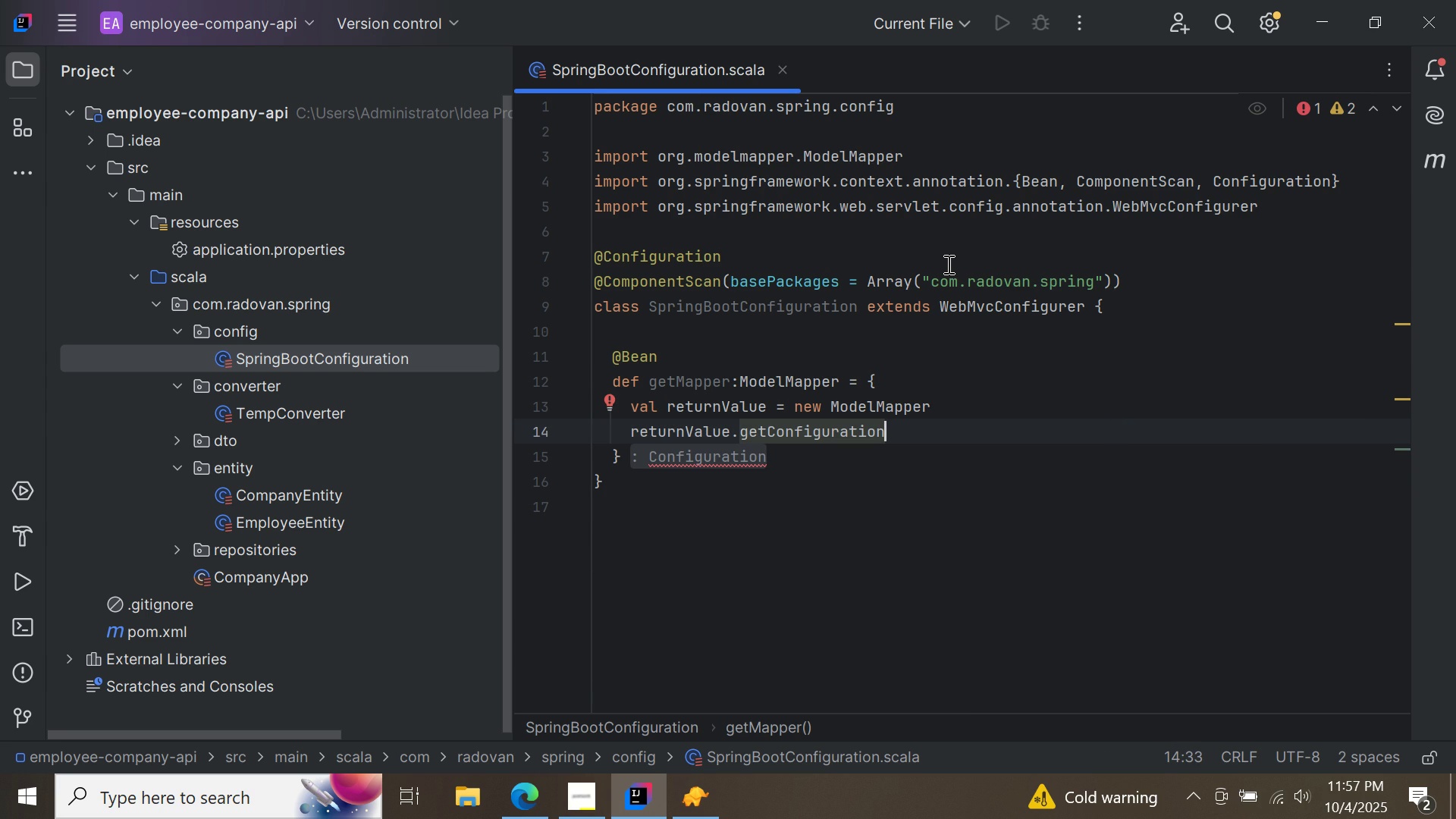 
key(Enter)
 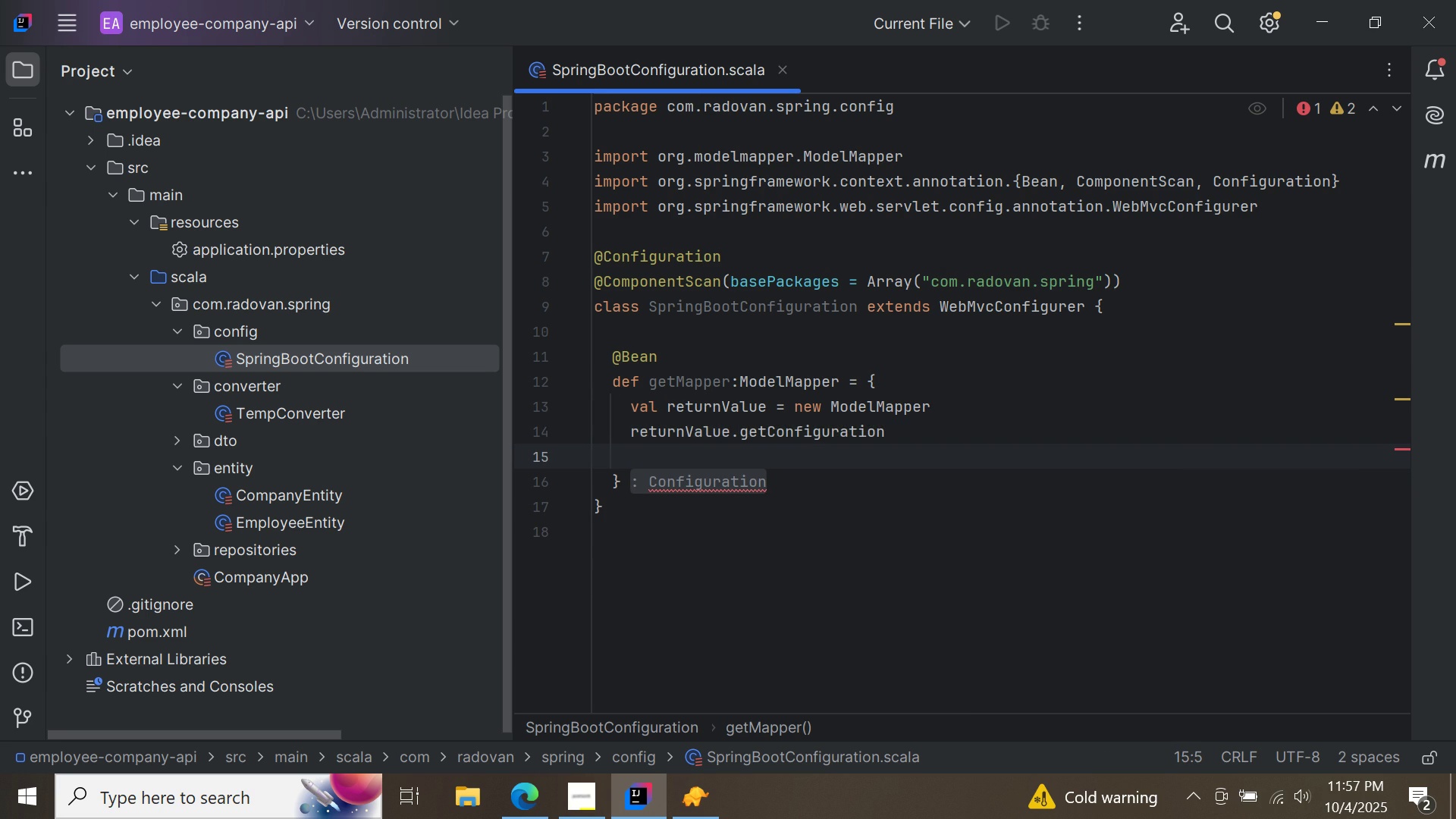 
type(.set)
 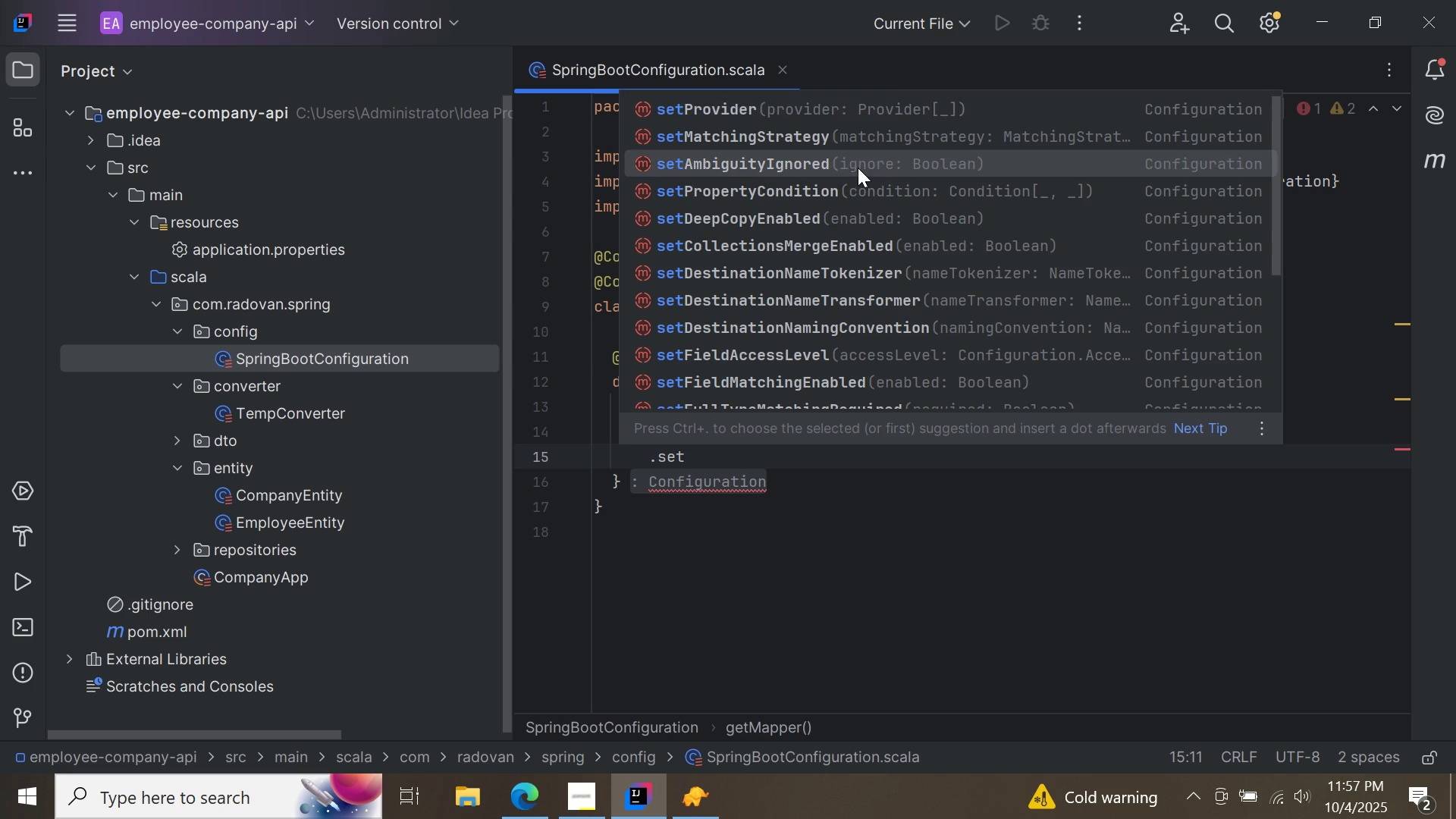 
double_click([858, 168])
 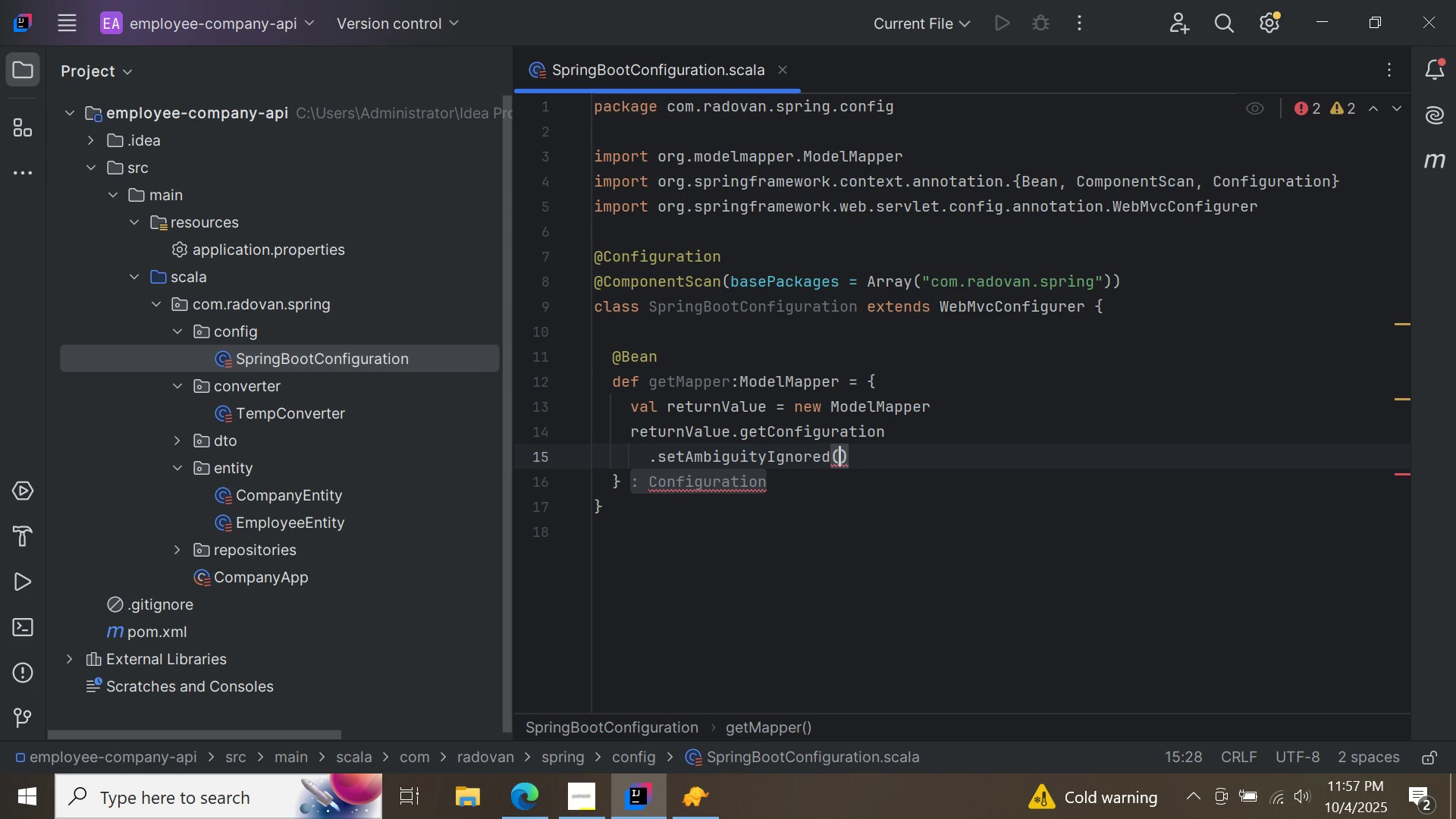 
type(true)
 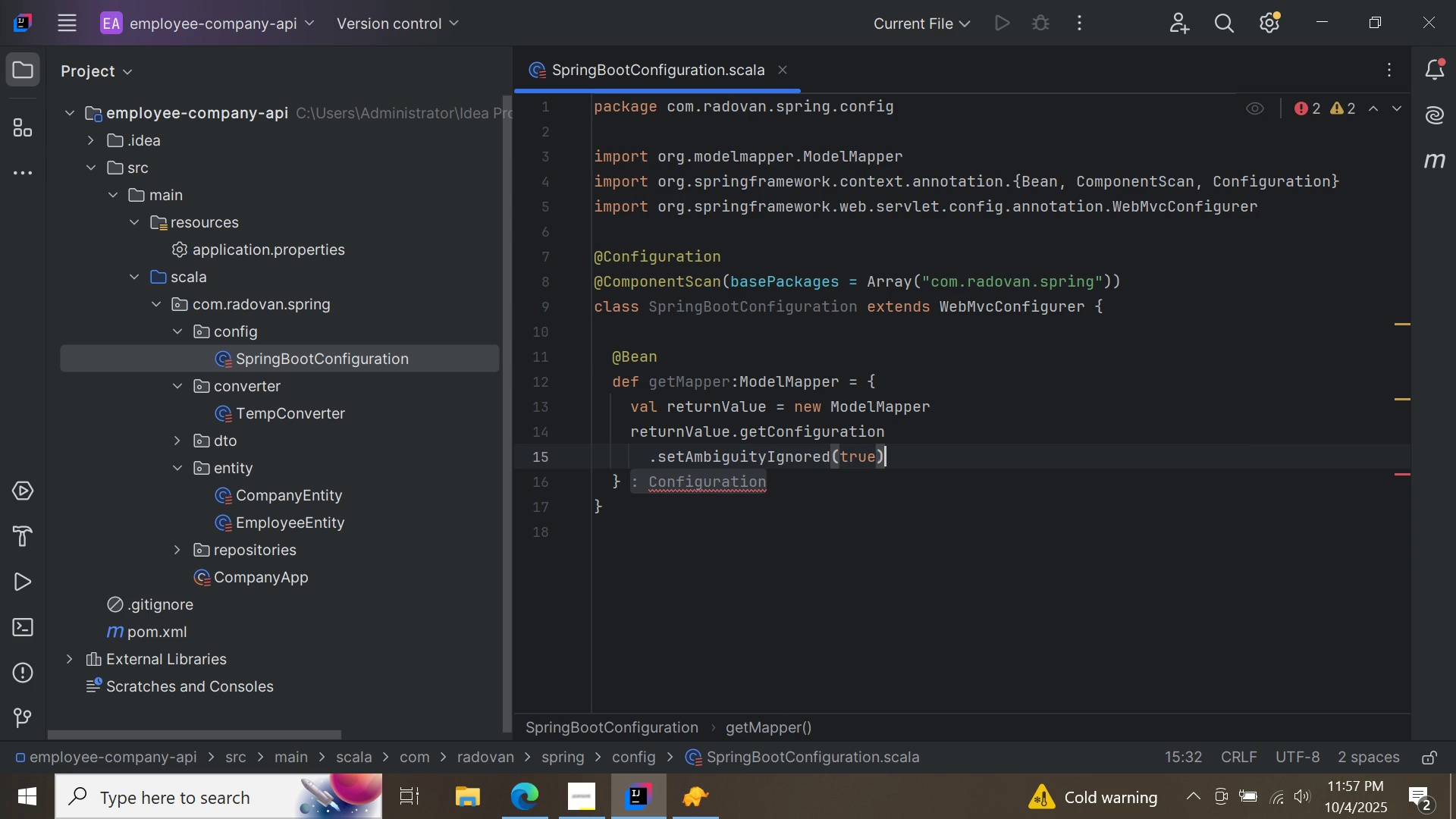 
key(ArrowRight)
 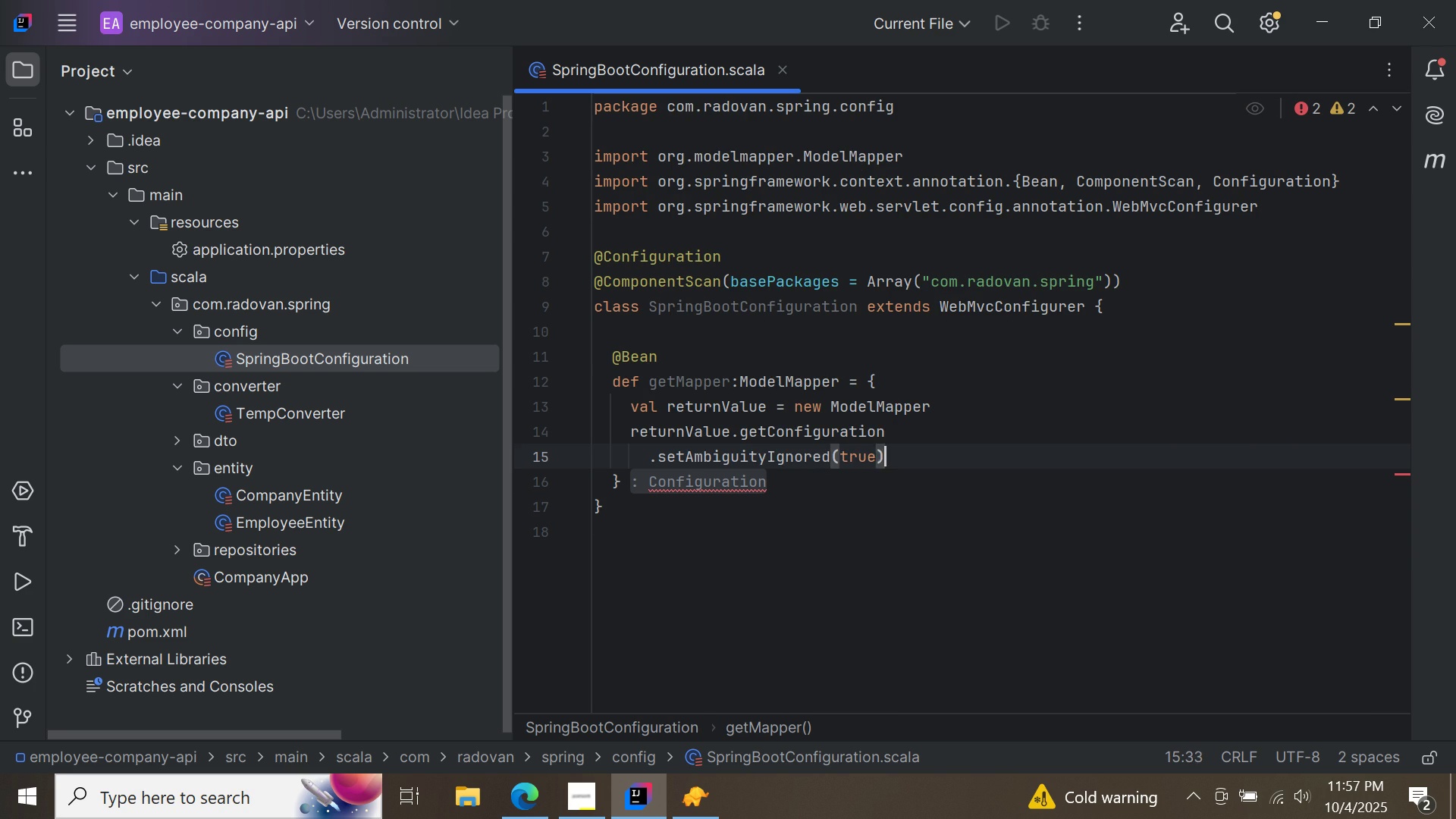 
key(Enter)
 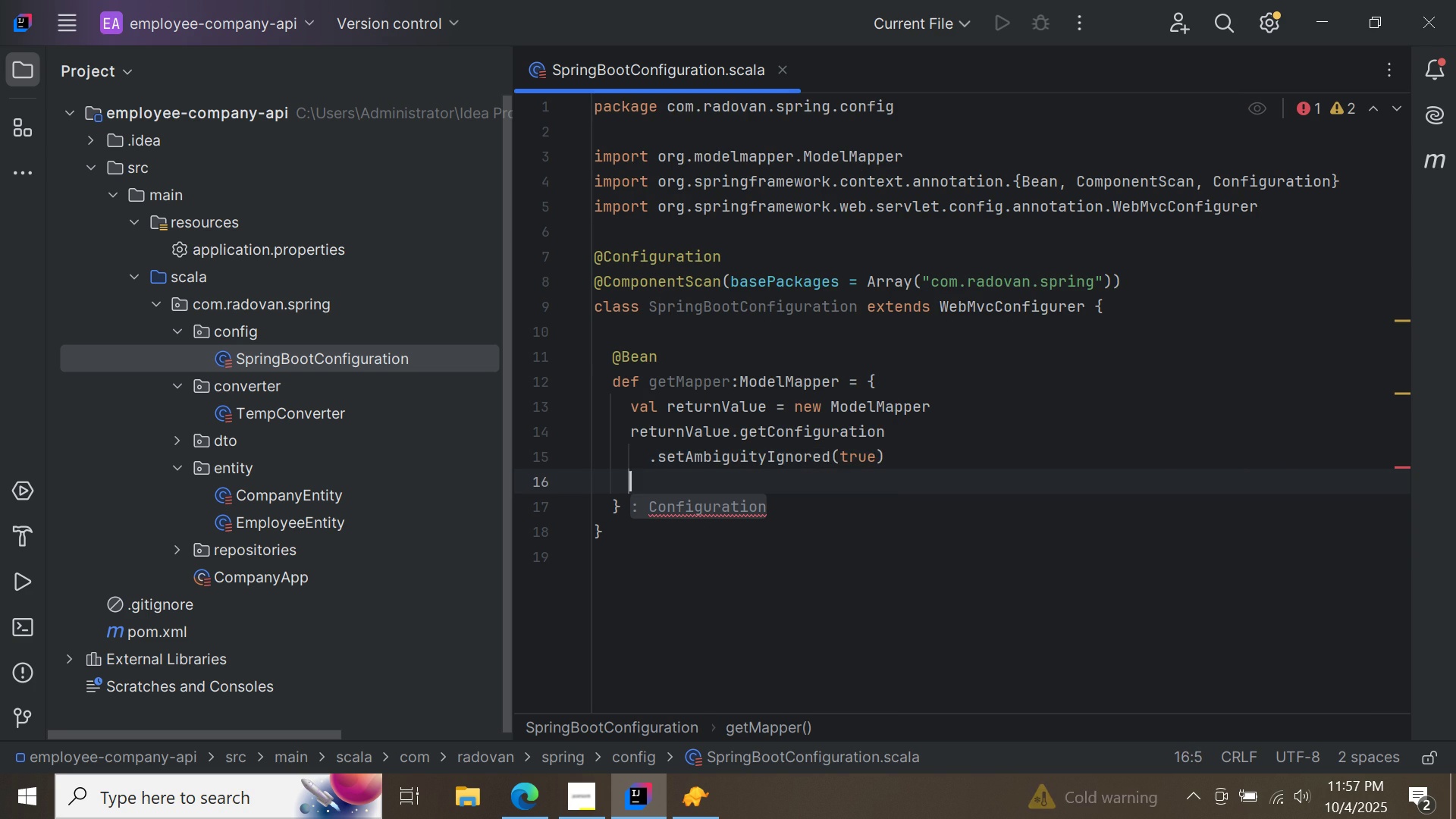 
type(.setf)
 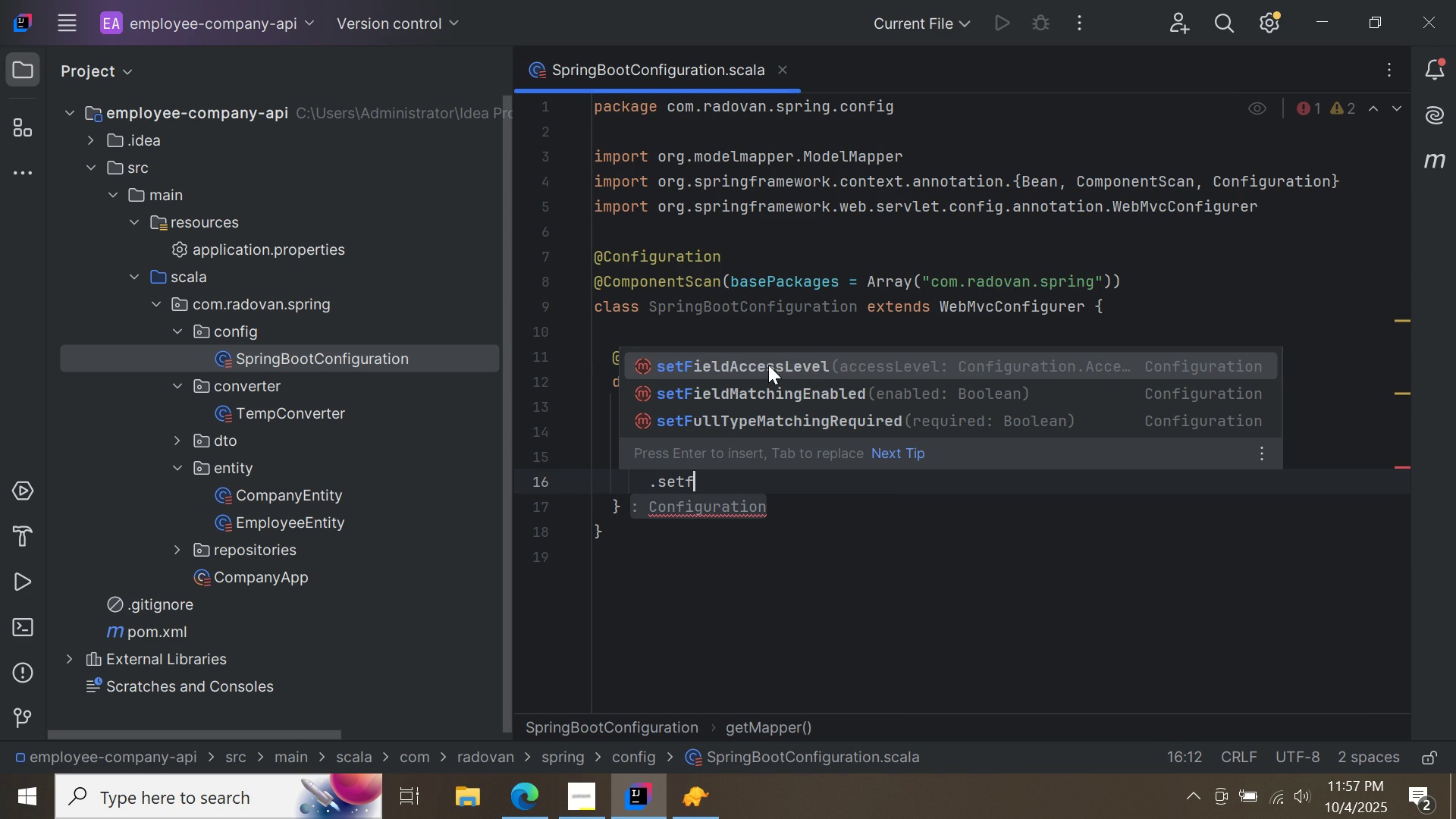 
double_click([768, 365])
 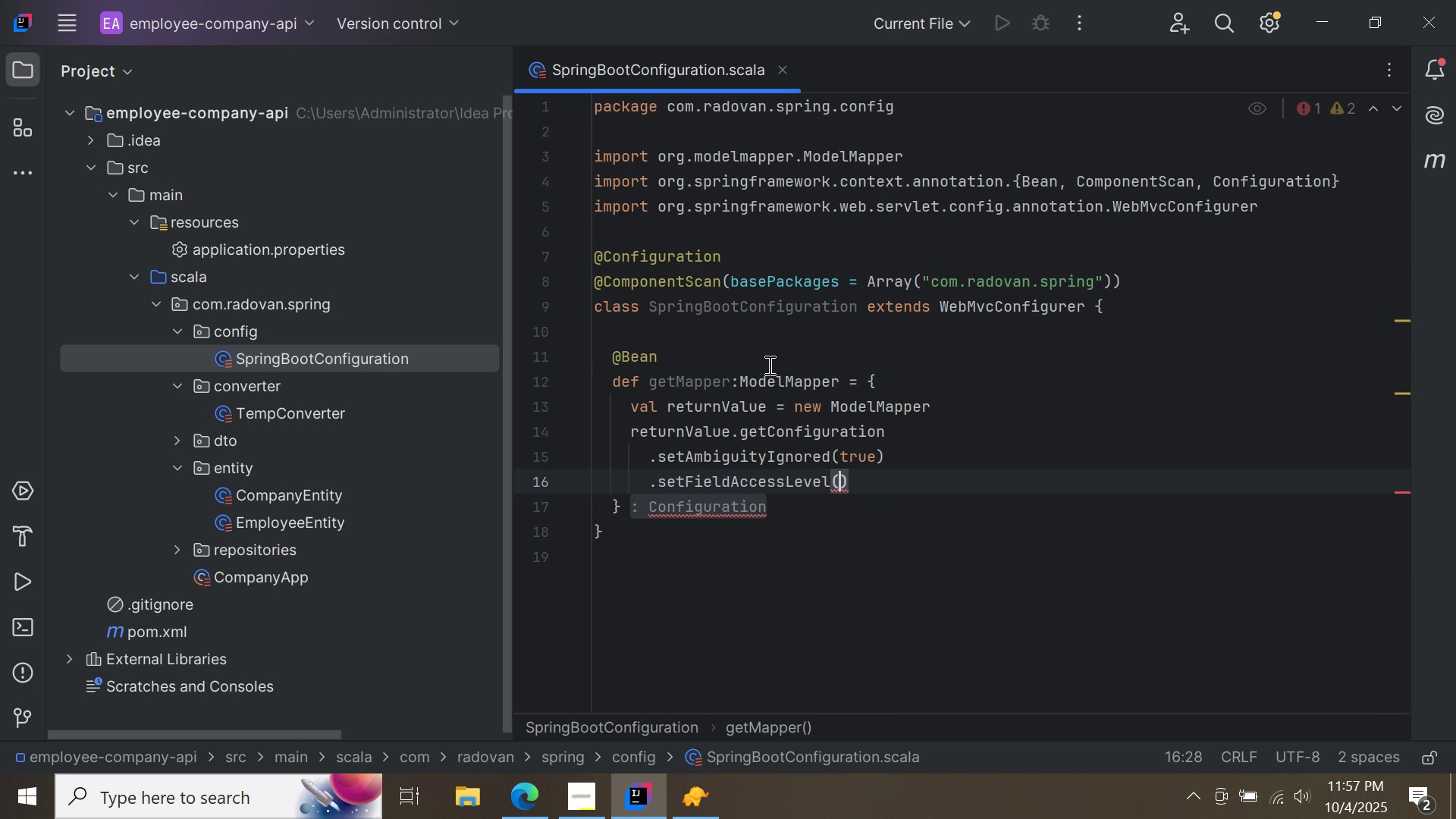 
key(Control+ControlLeft)
 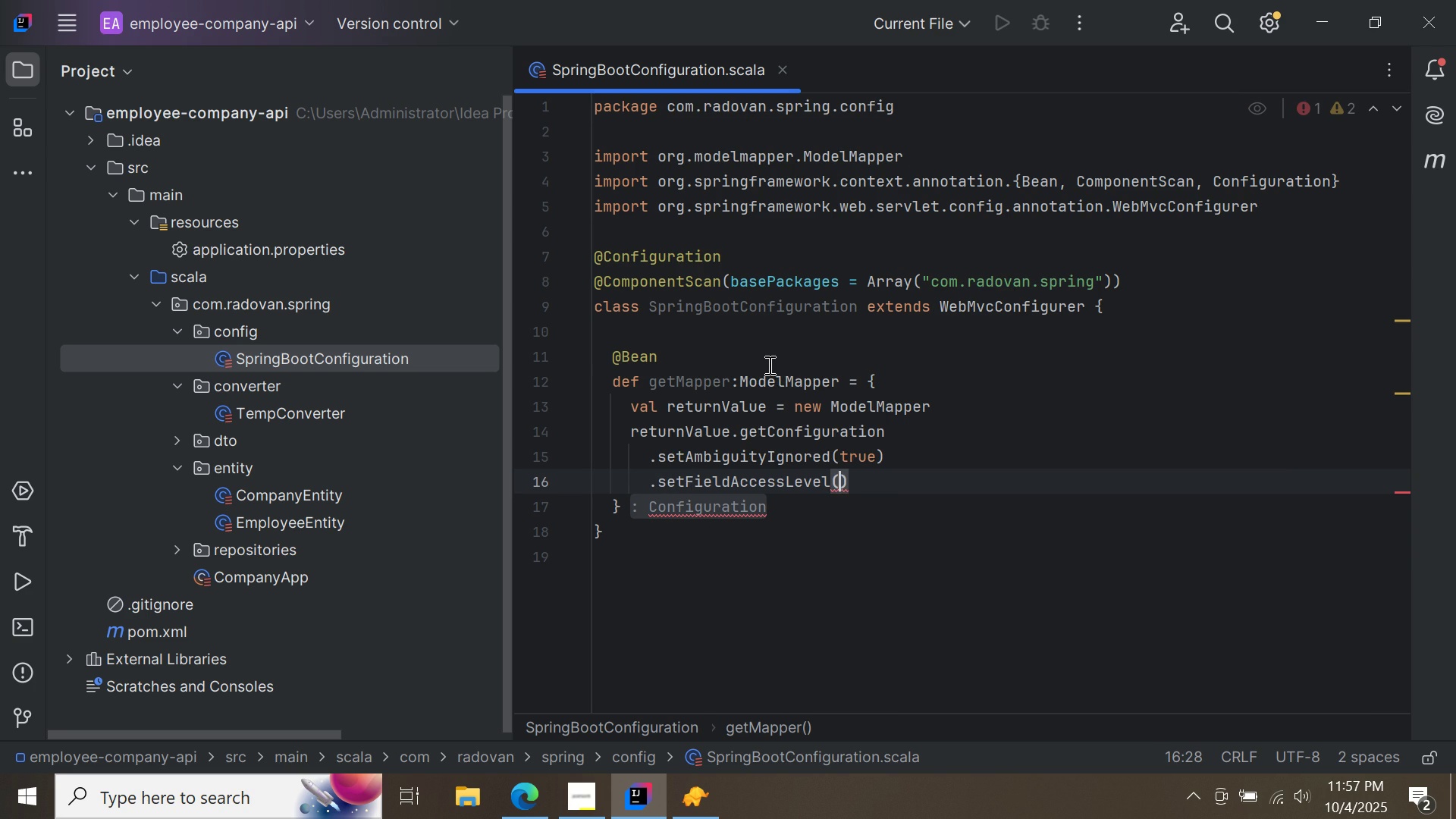 
key(Control+Space)
 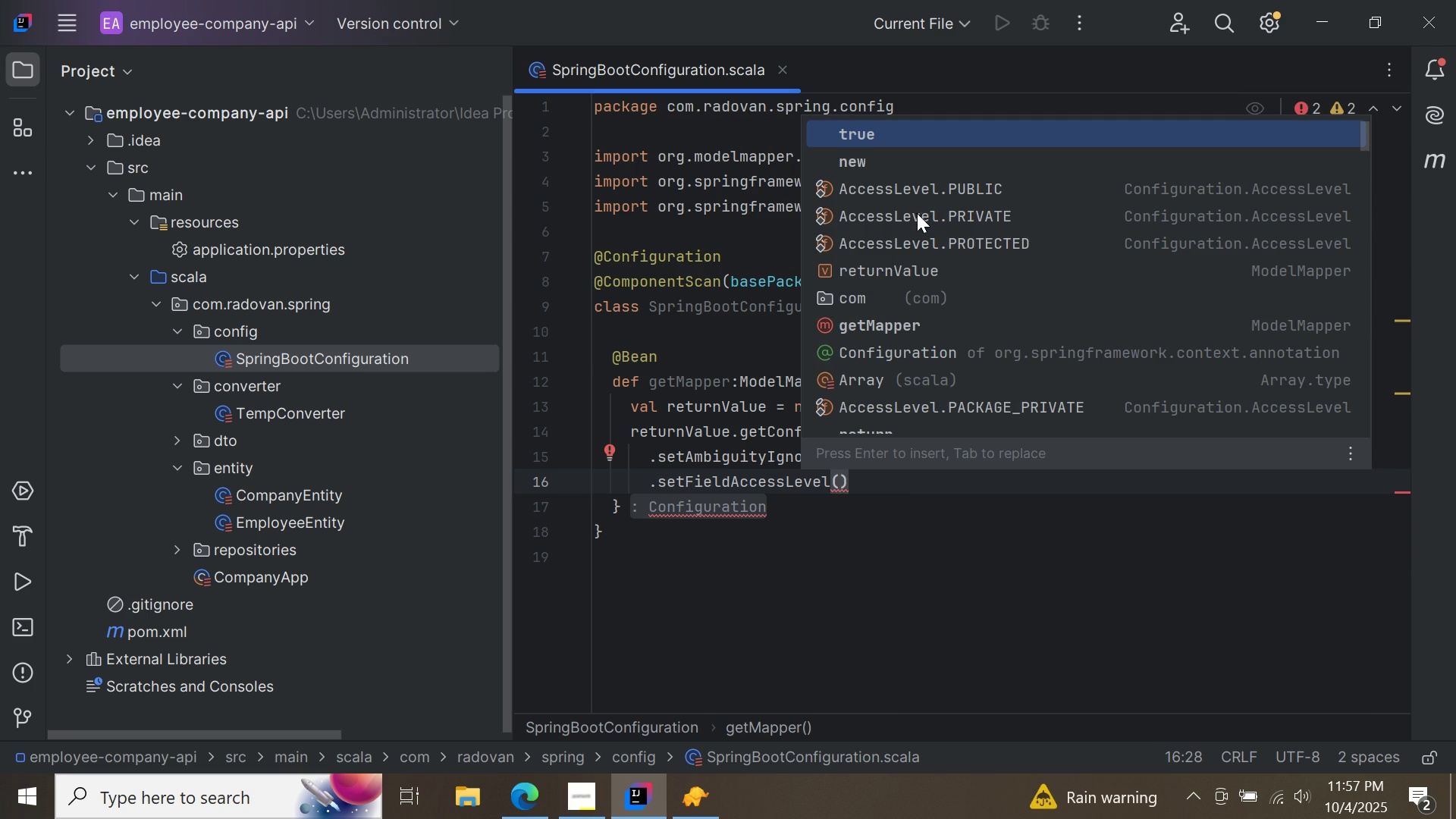 
double_click([918, 211])
 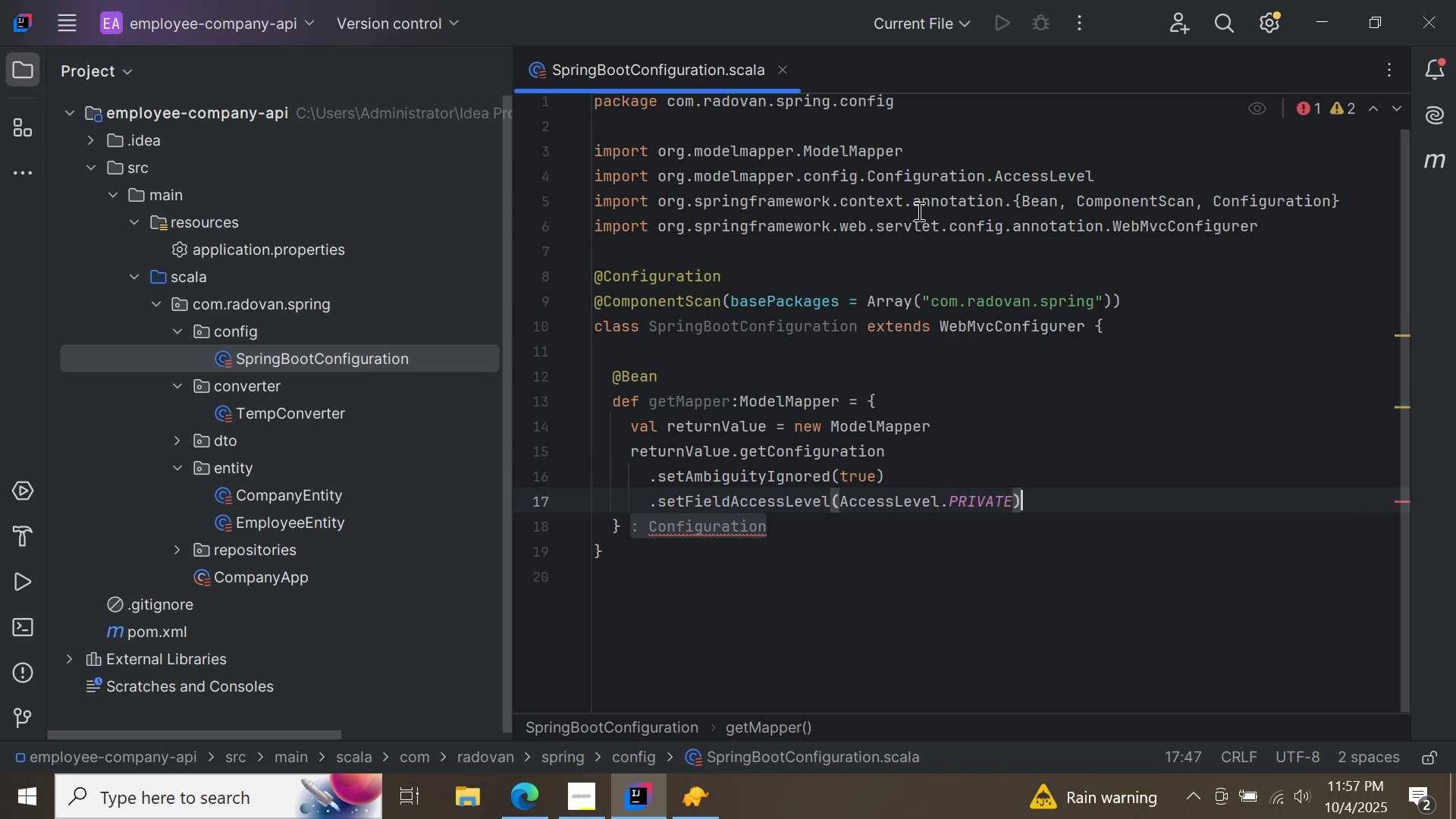 
key(ArrowRight)
 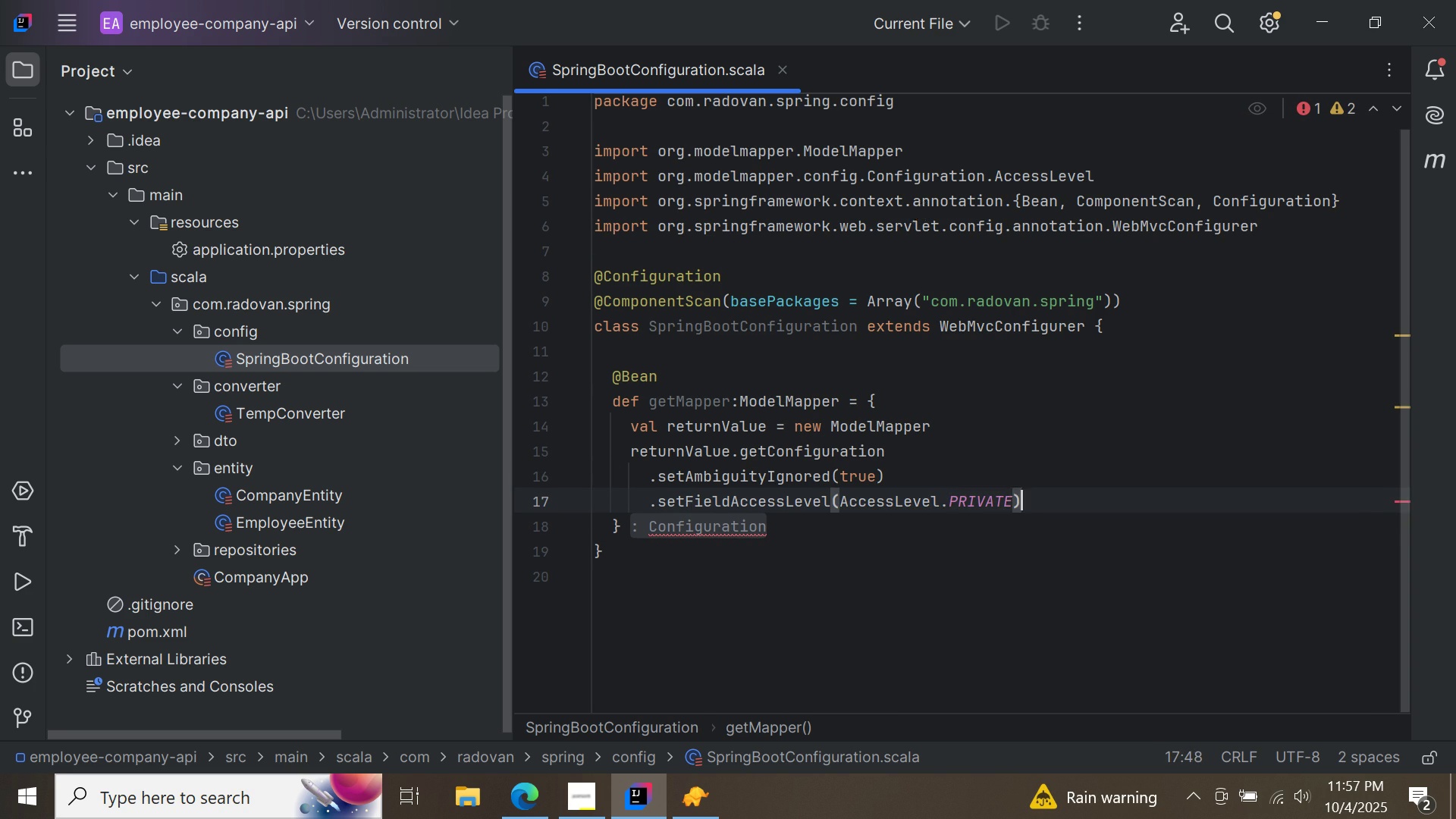 
key(Enter)
 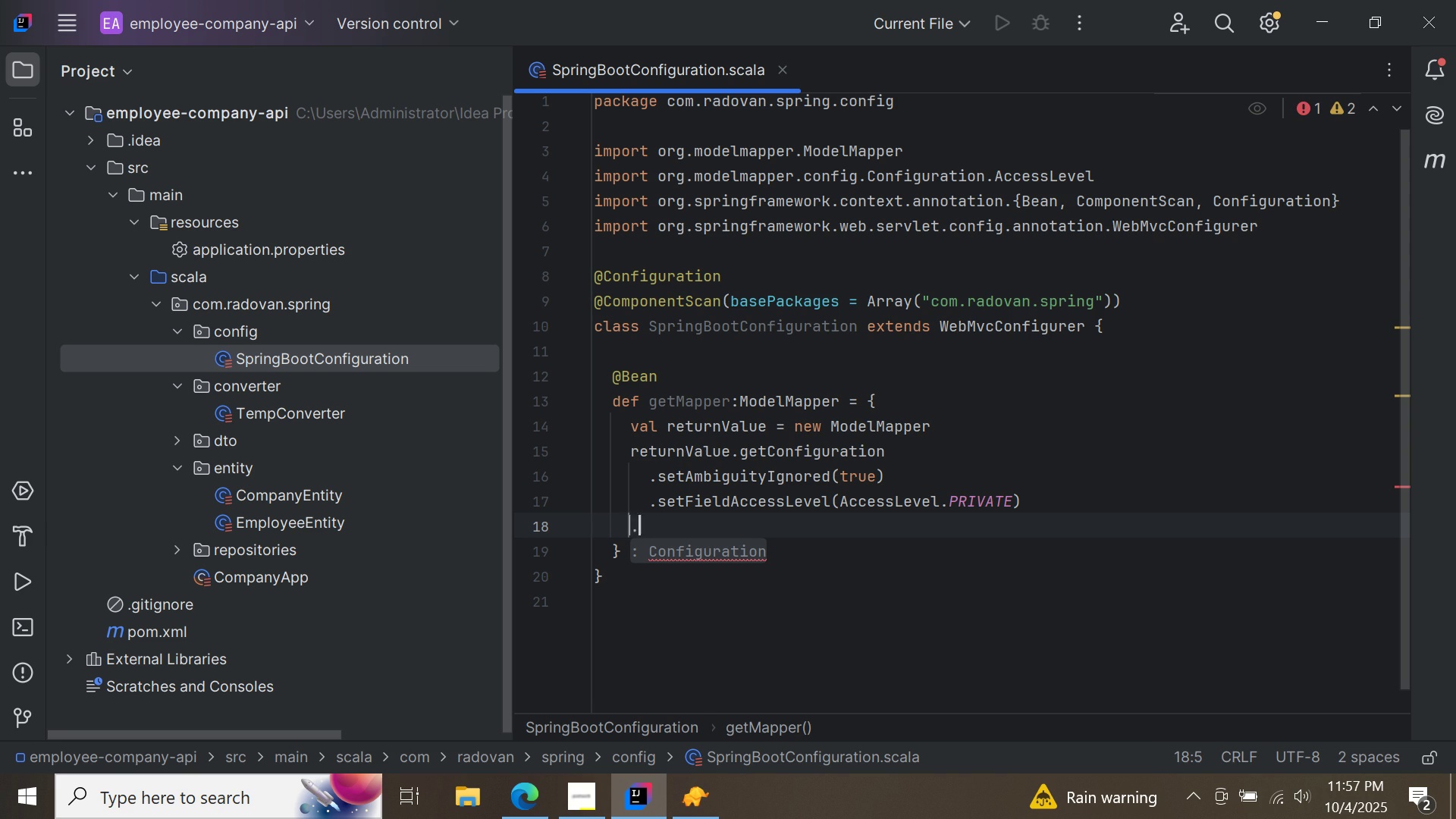 
type(.set)
 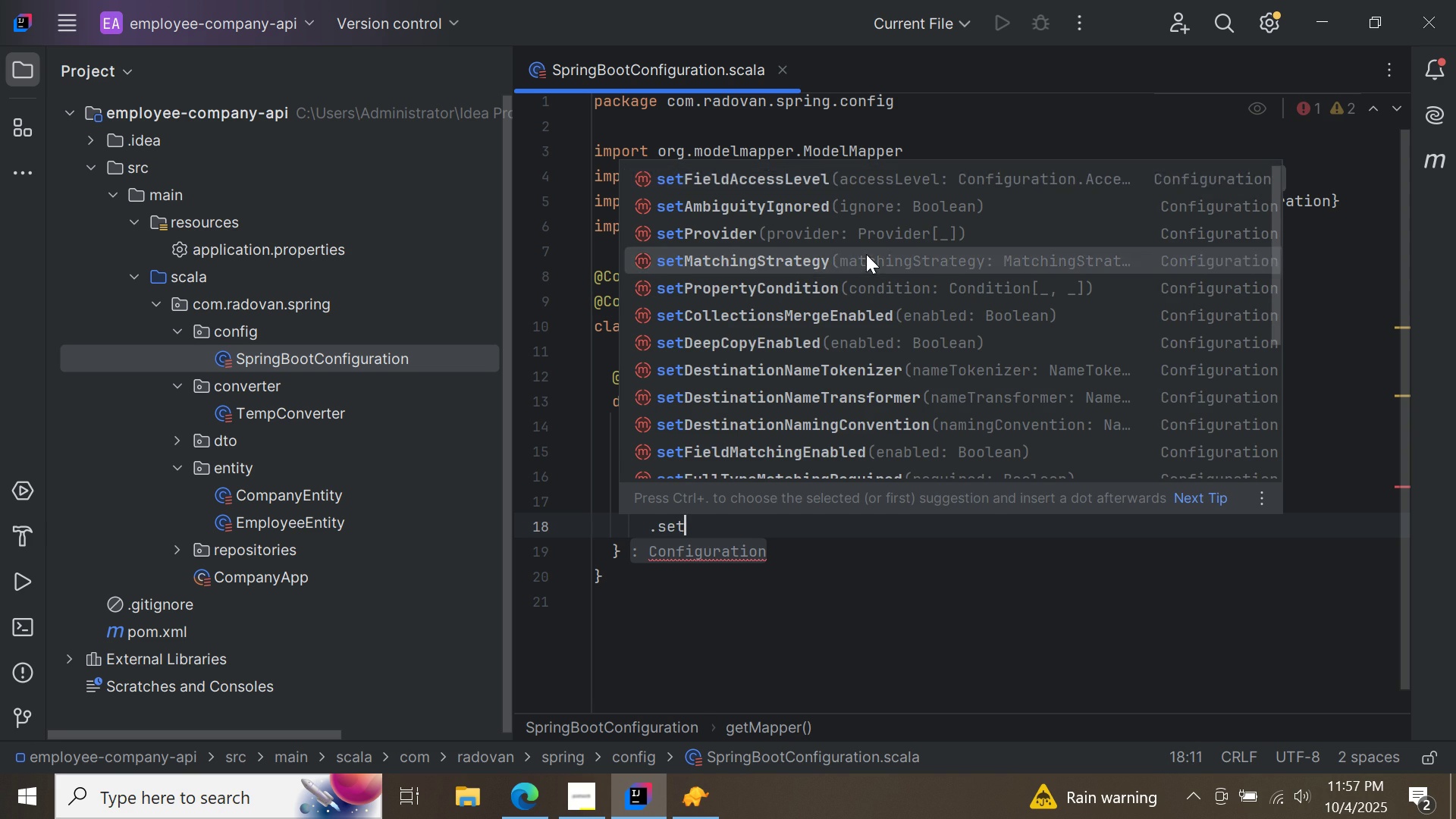 
double_click([866, 254])
 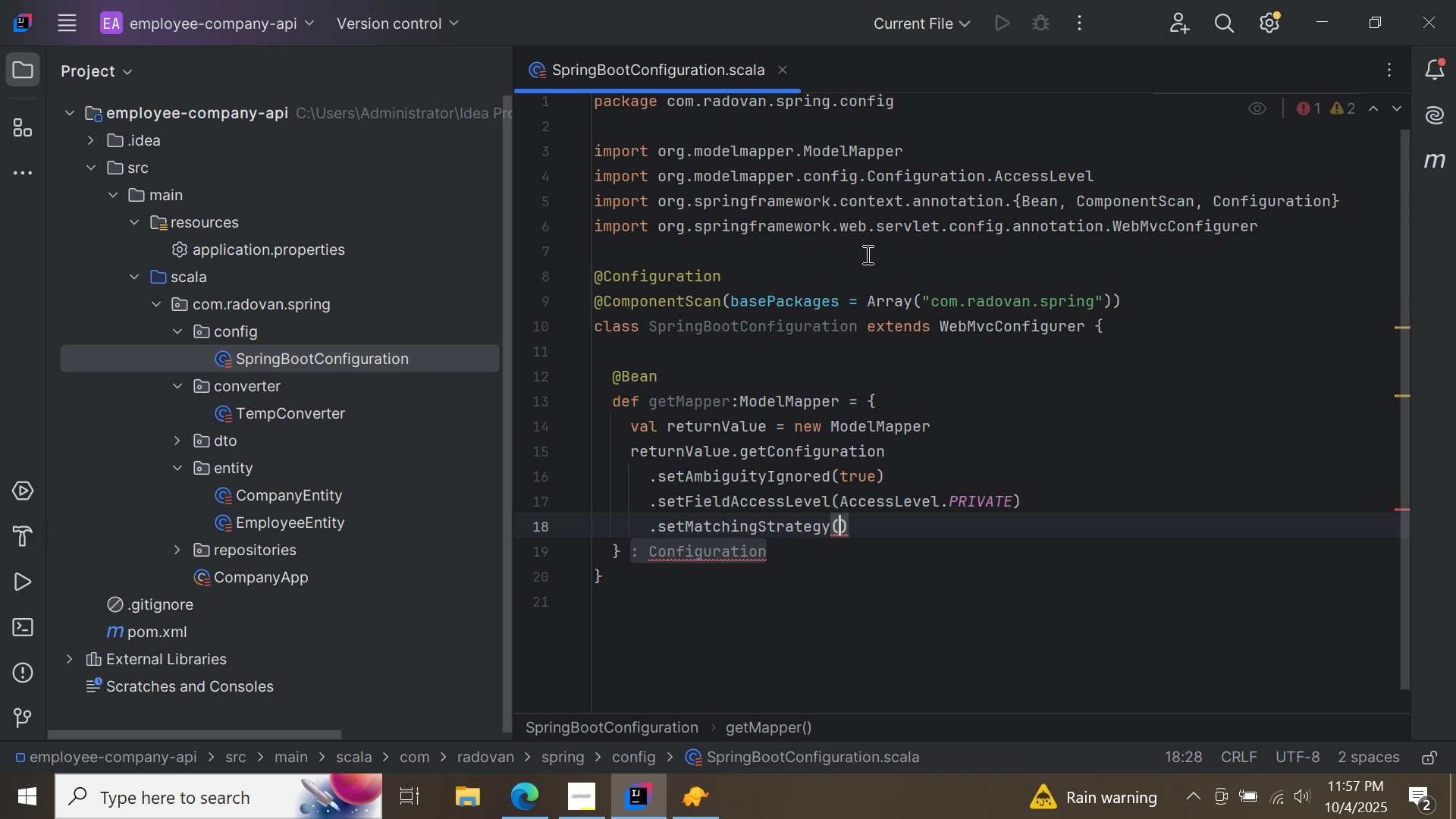 
type(Match)
 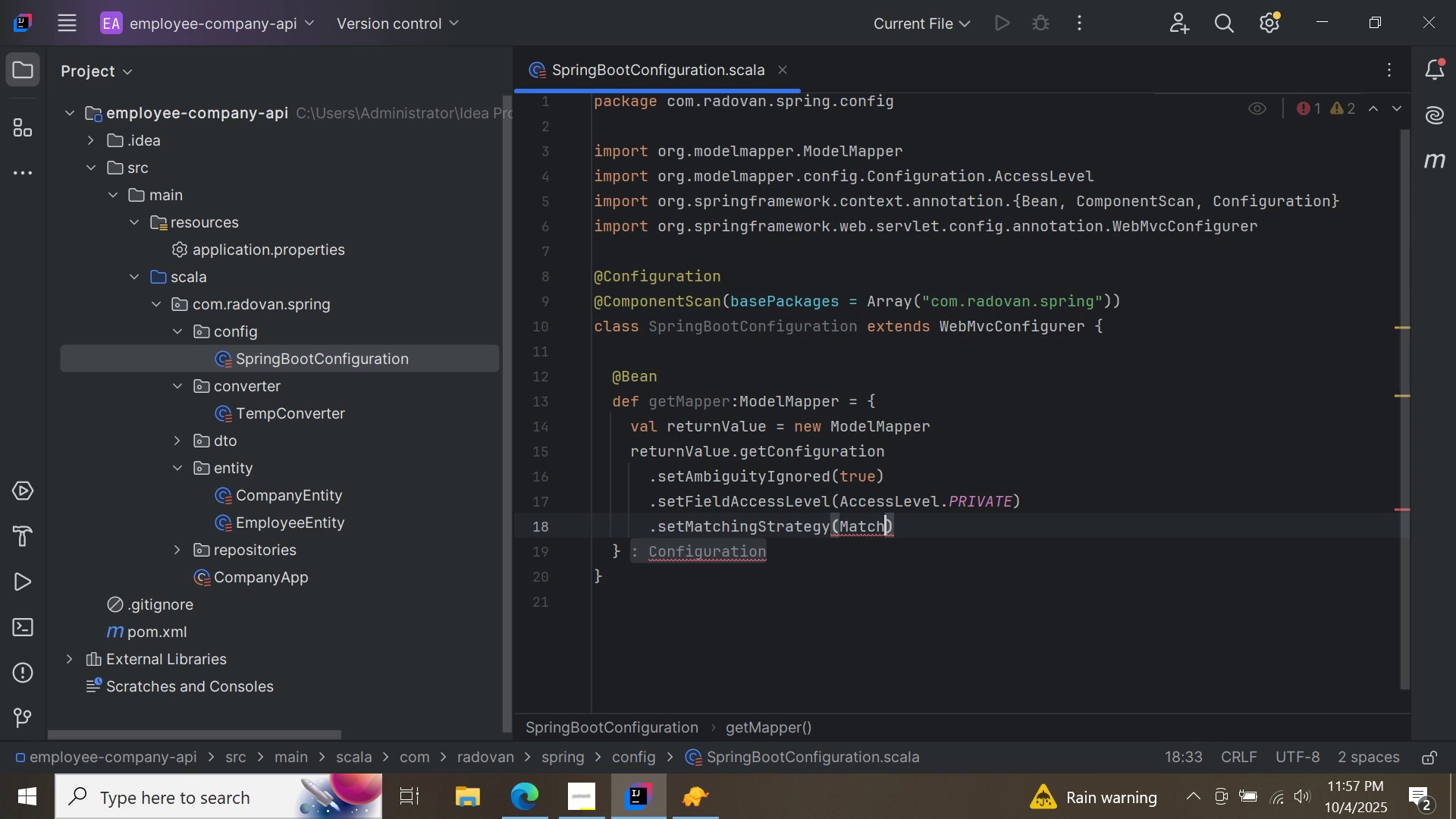 
key(Control+ControlLeft)
 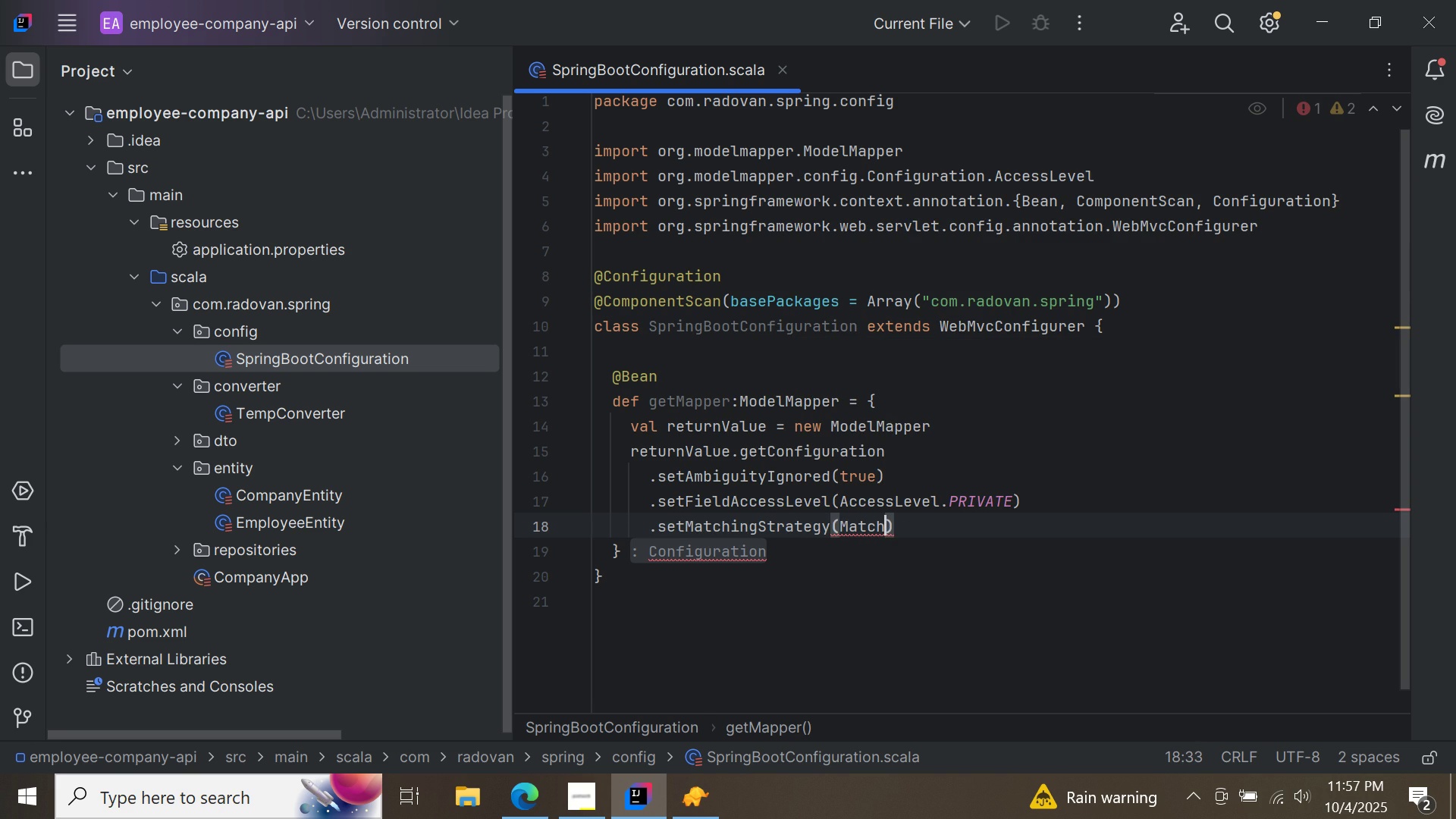 
key(Control+Space)
 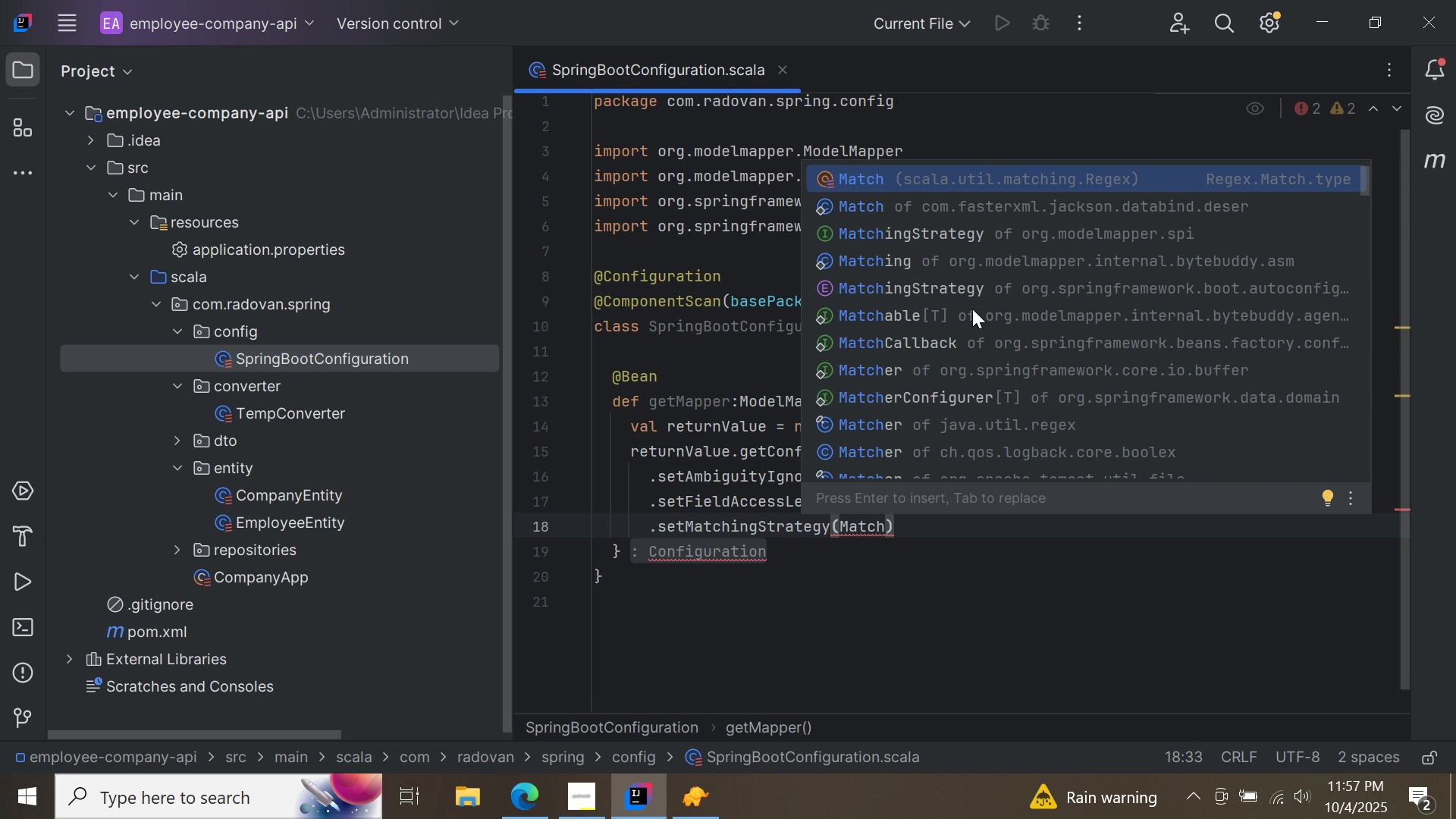 
type(ing)
 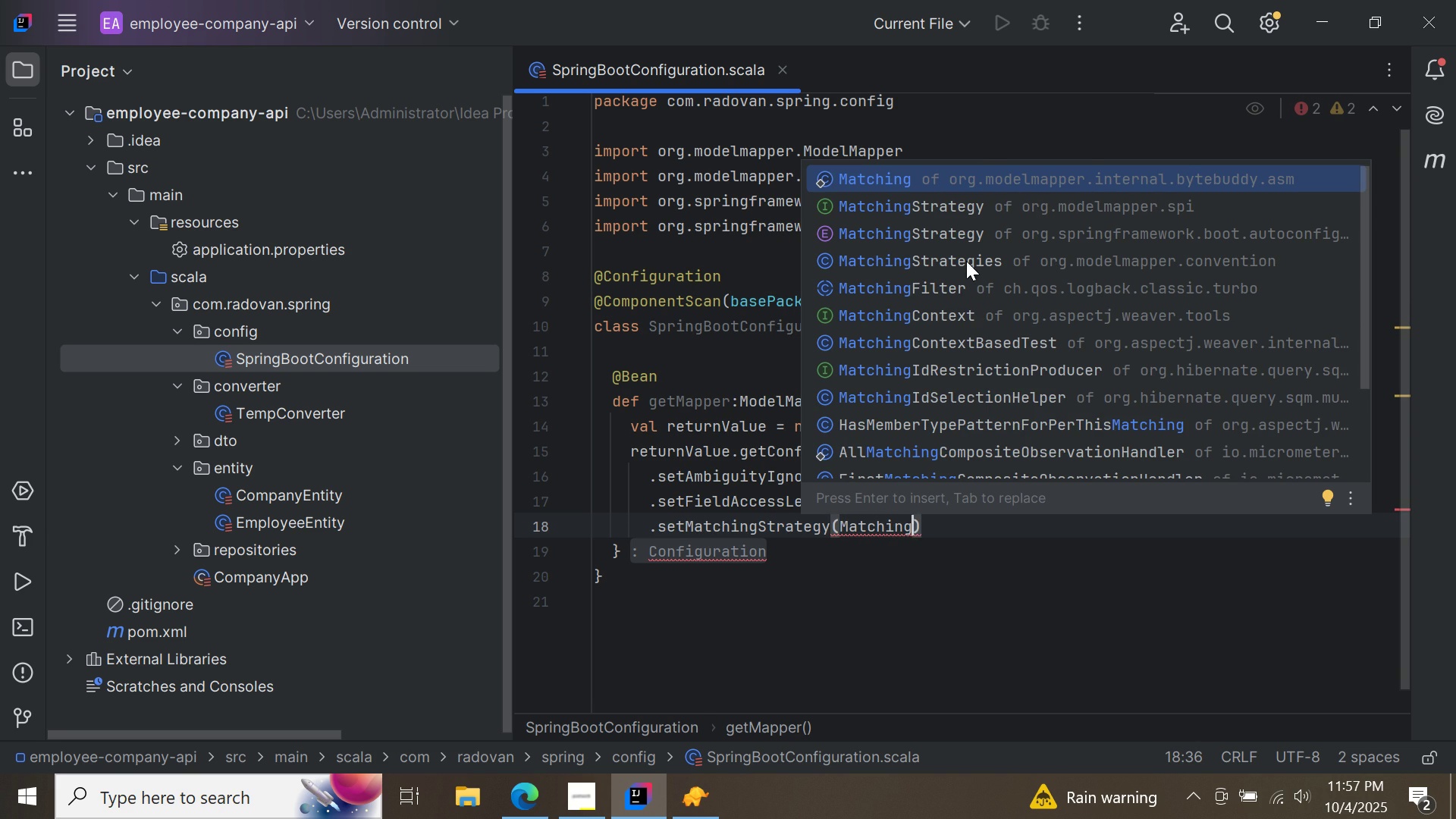 
double_click([966, 261])
 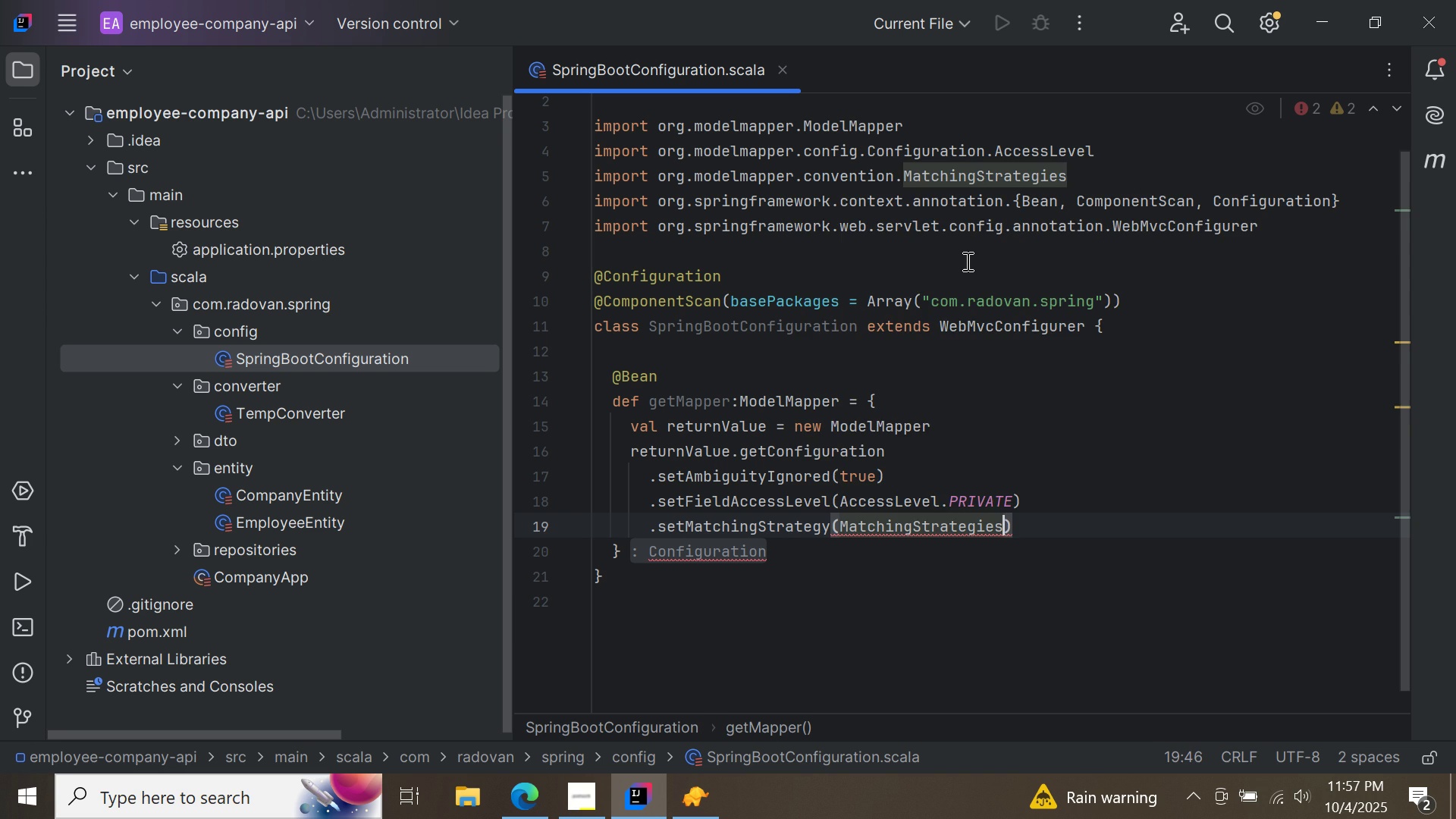 
key(Period)
 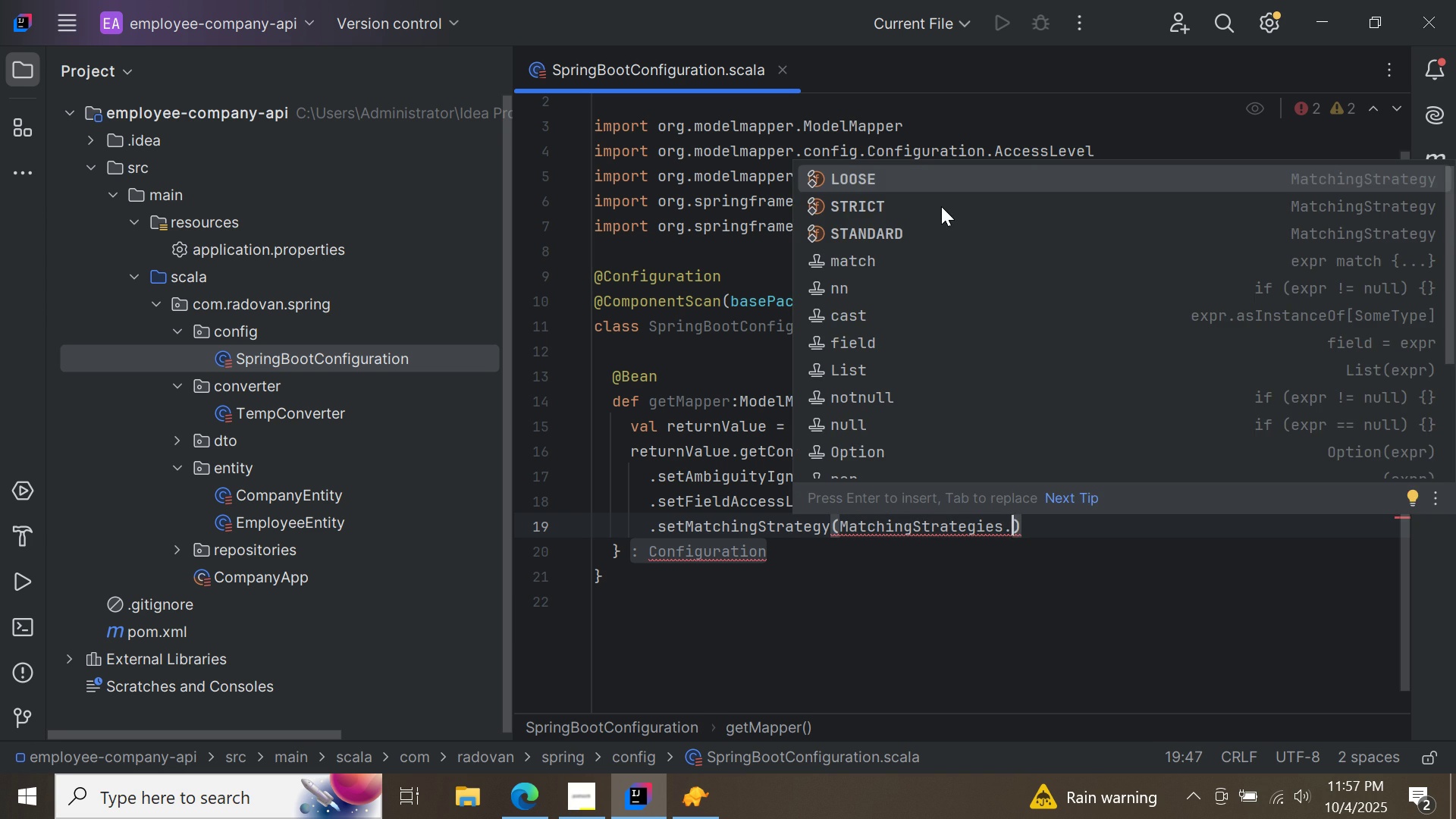 
double_click([941, 206])